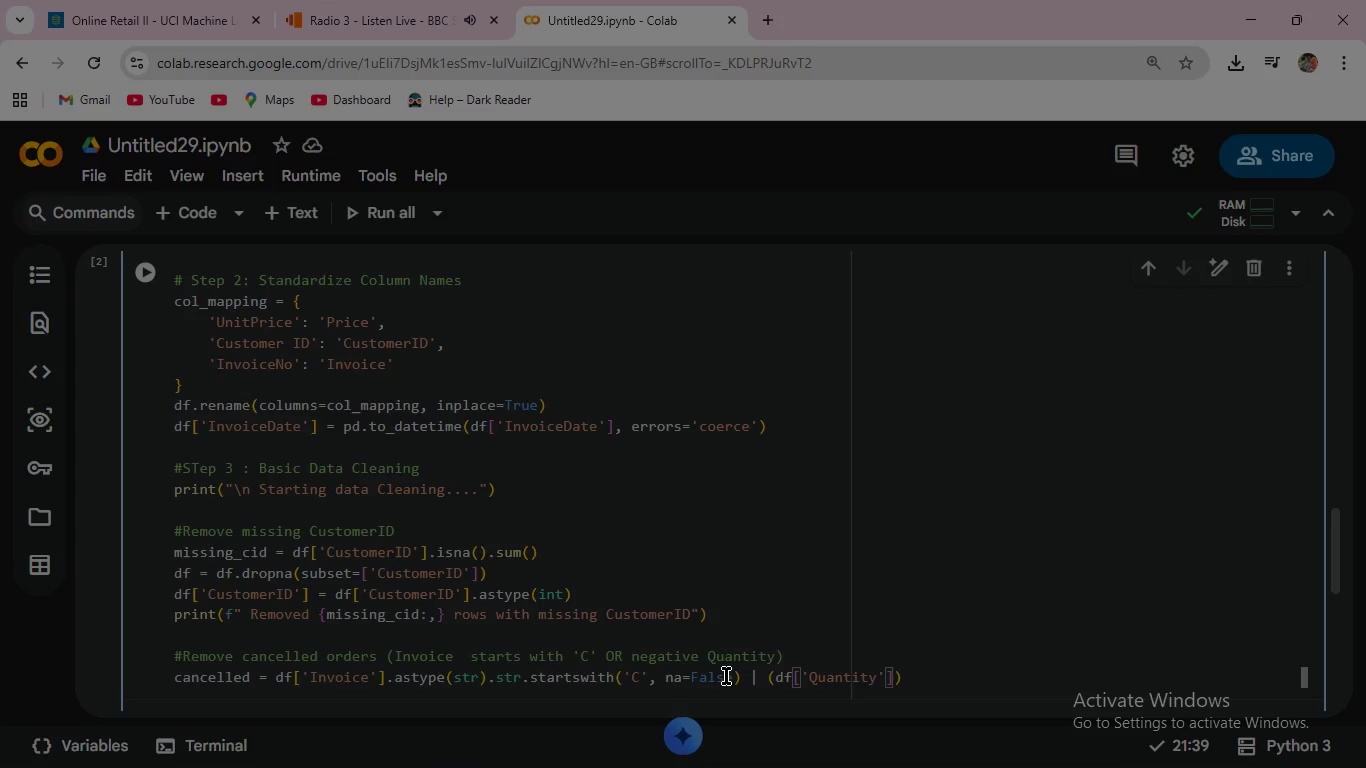 
key(ArrowRight)
 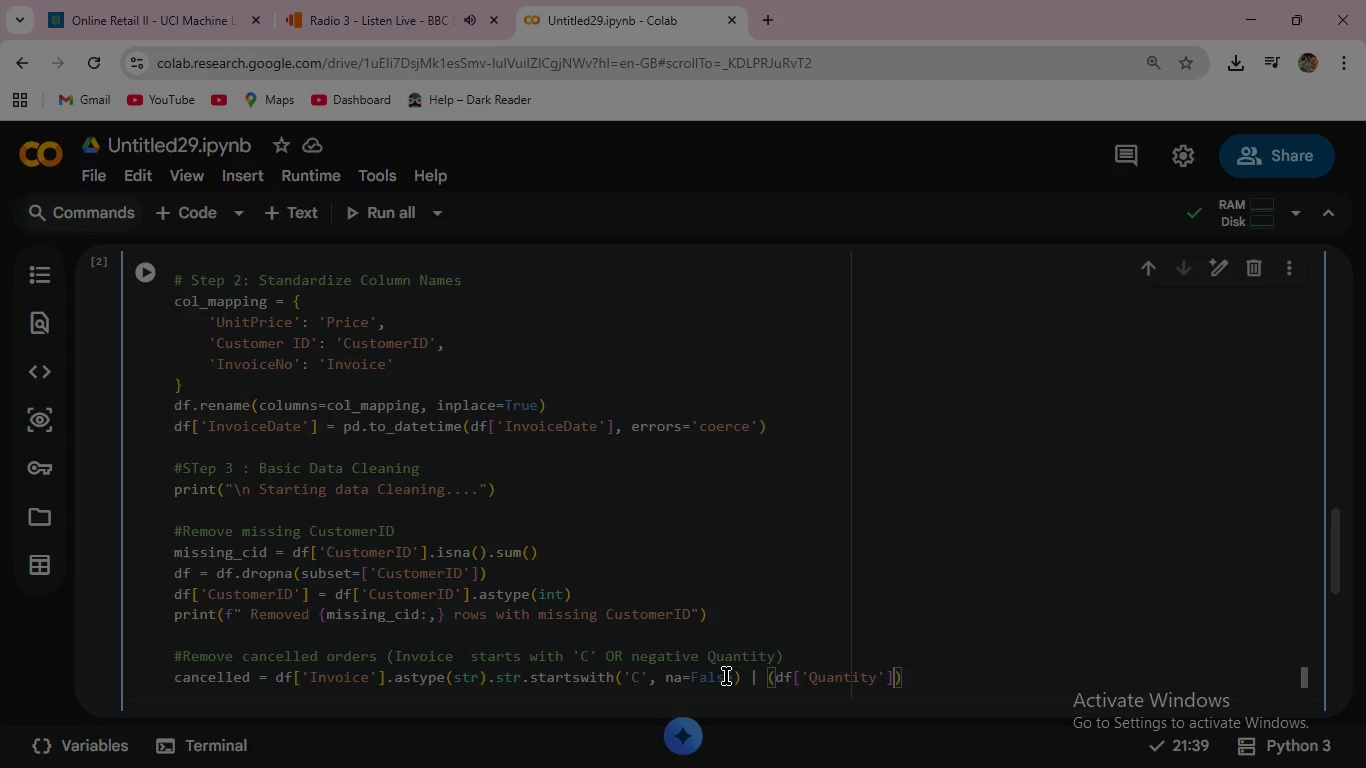 
key(Space)
 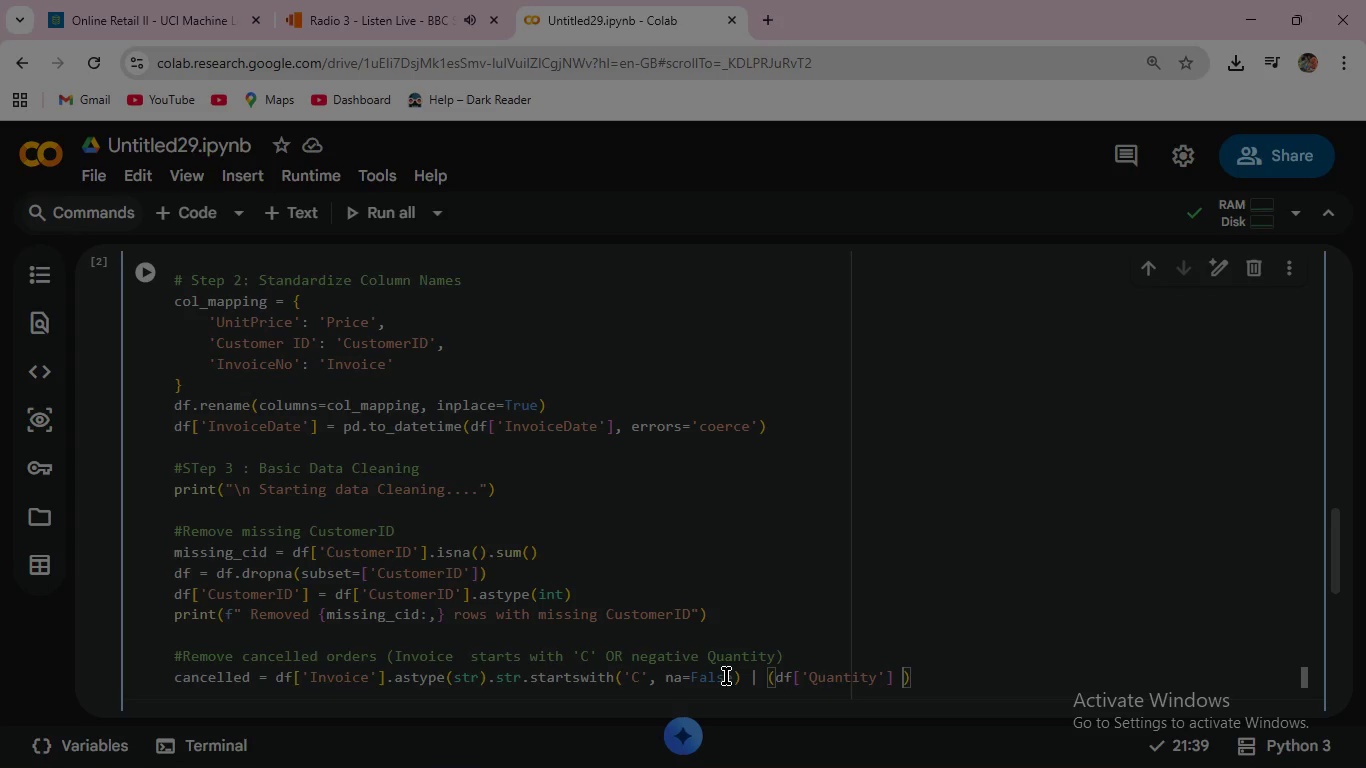 
key(Shift+Comma)
 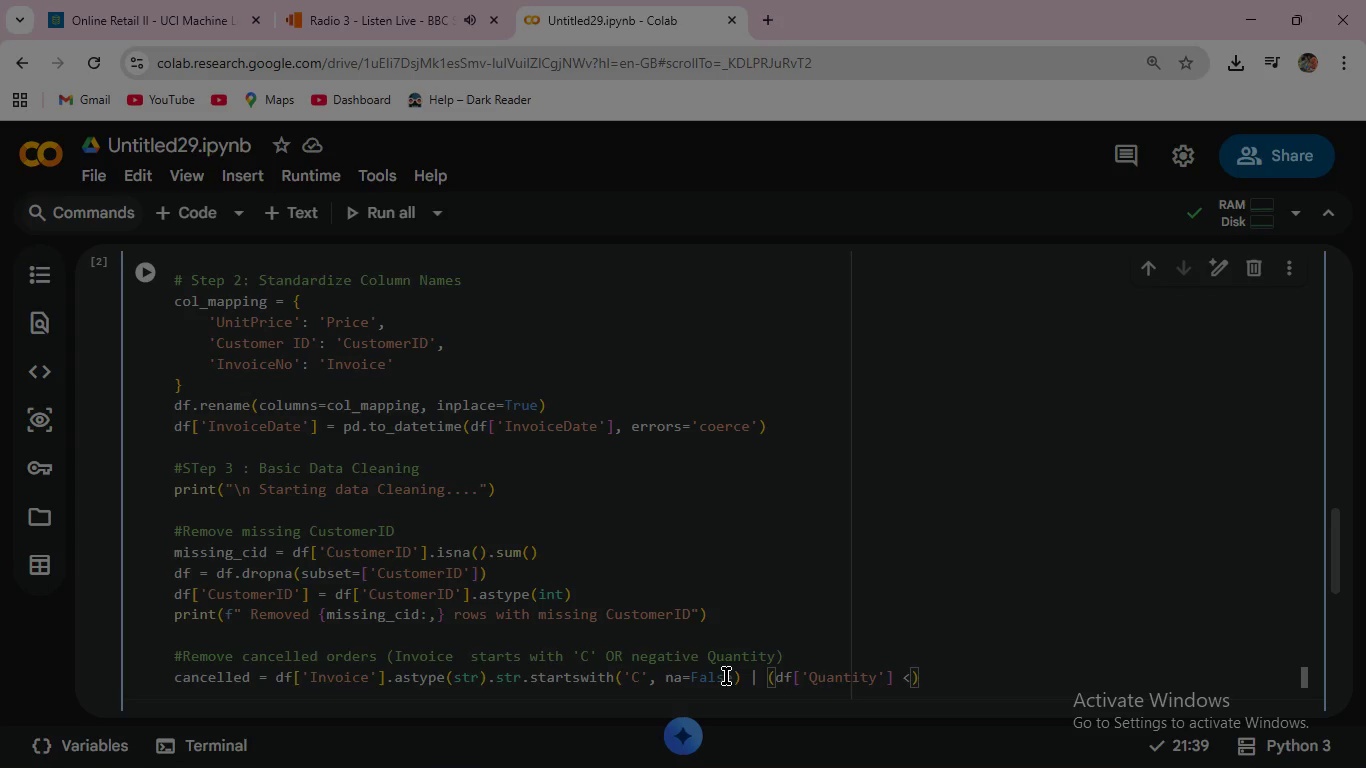 
key(Equal)
 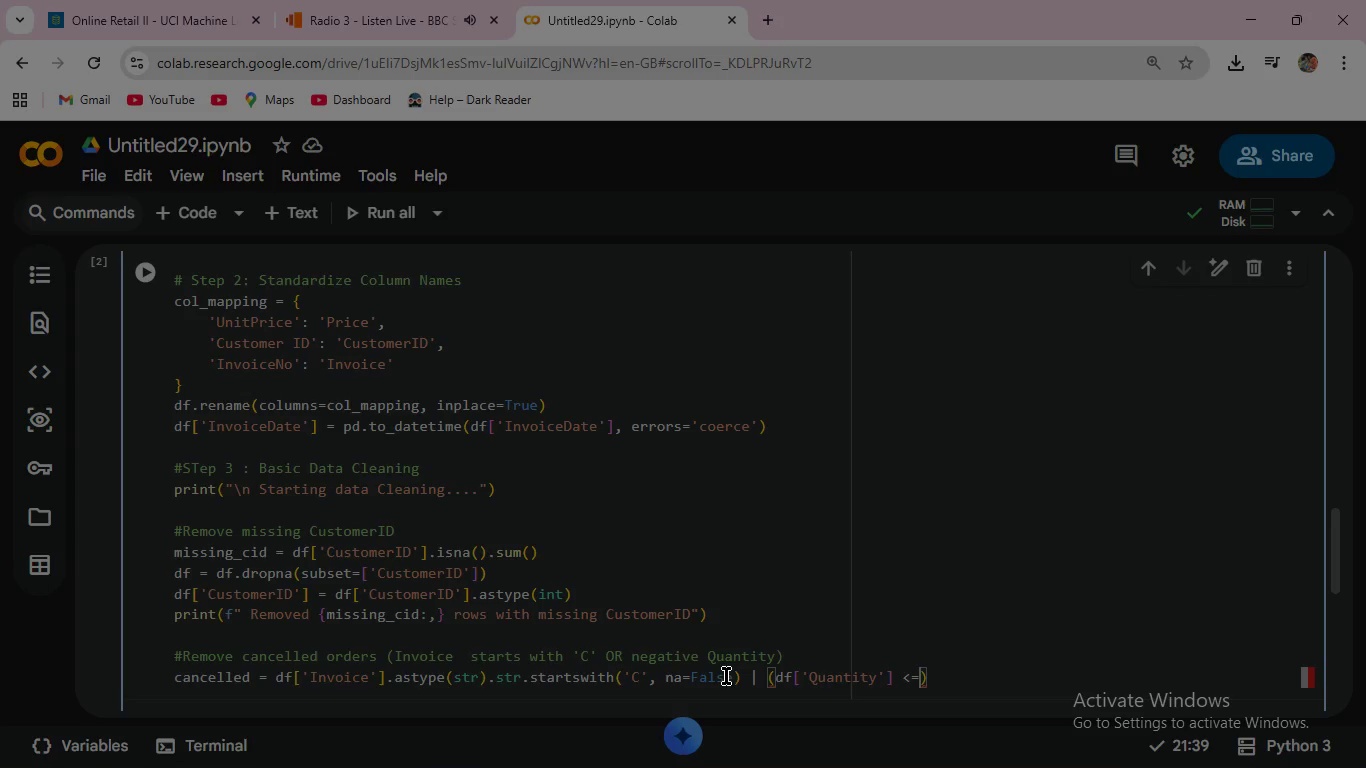 
key(Space)
 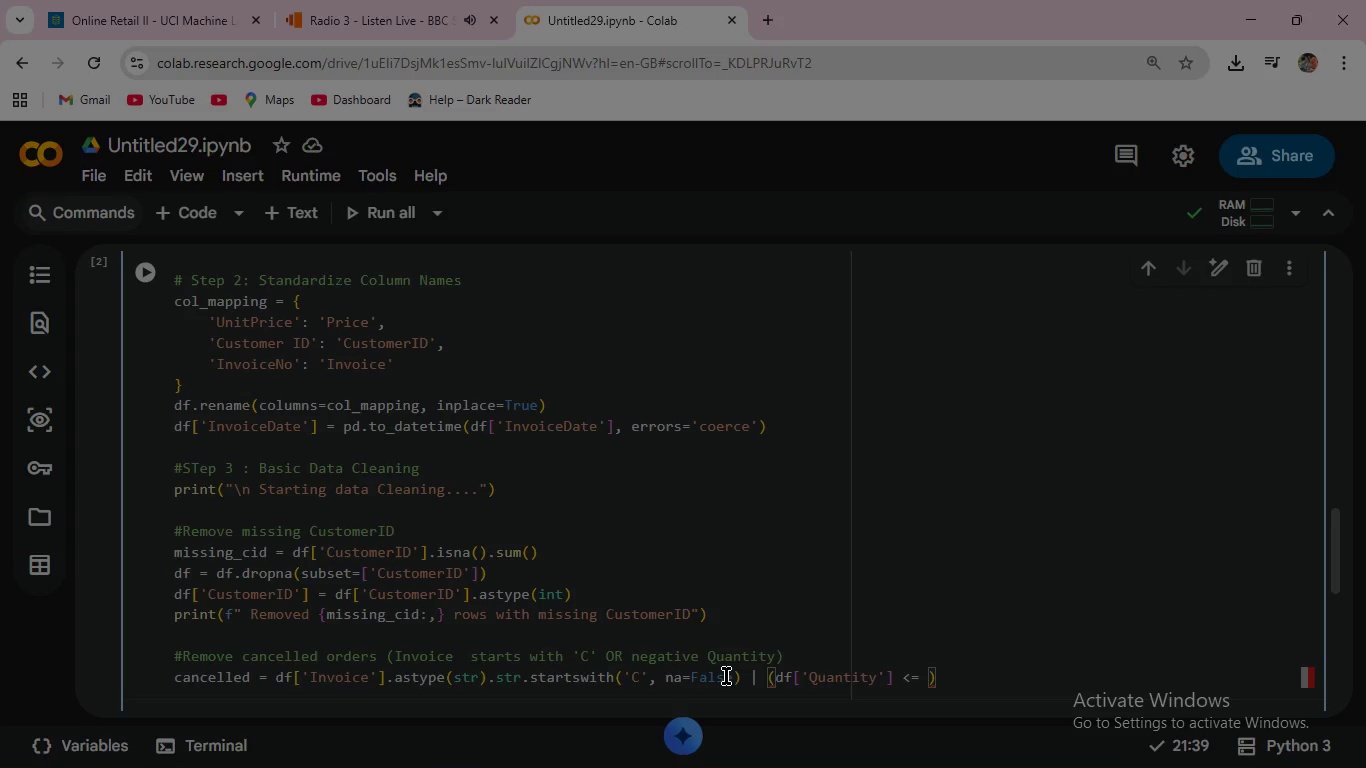 
key(0)
 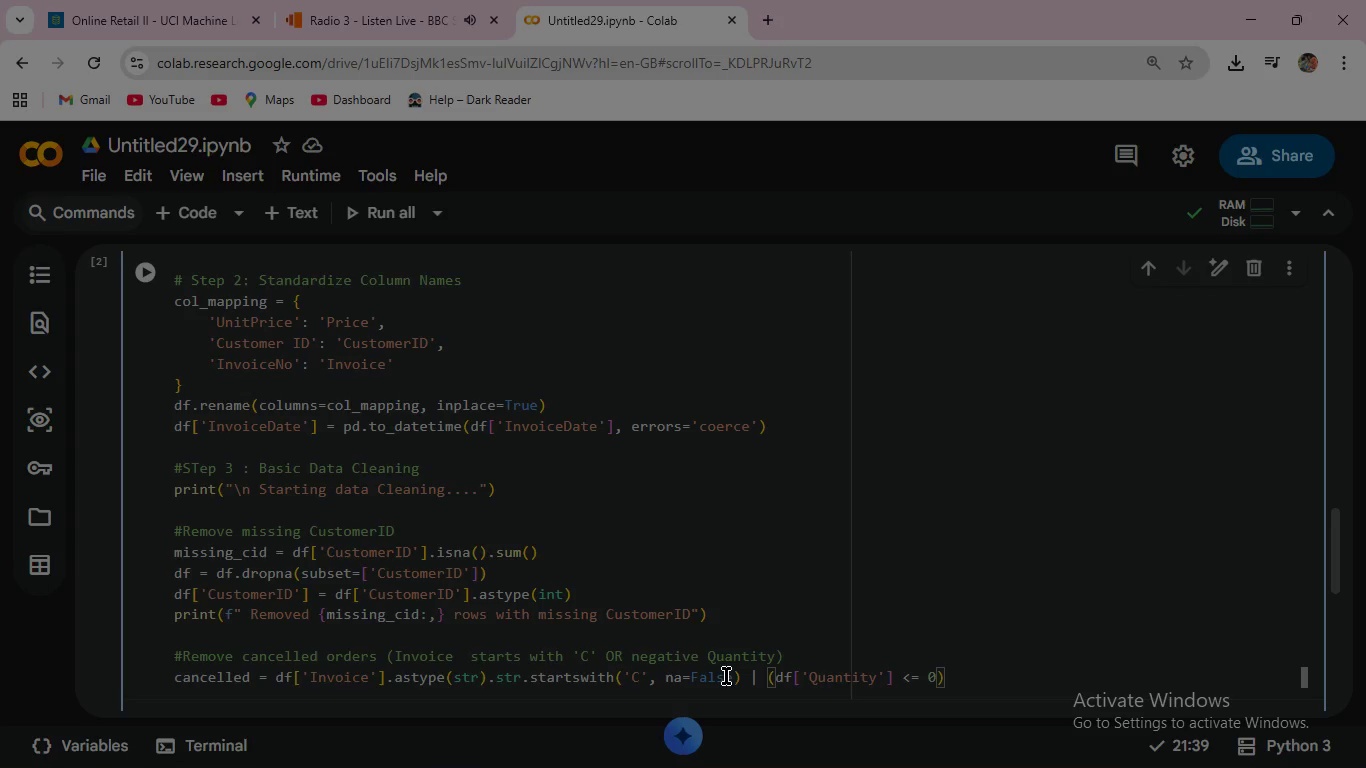 
key(ArrowRight)
 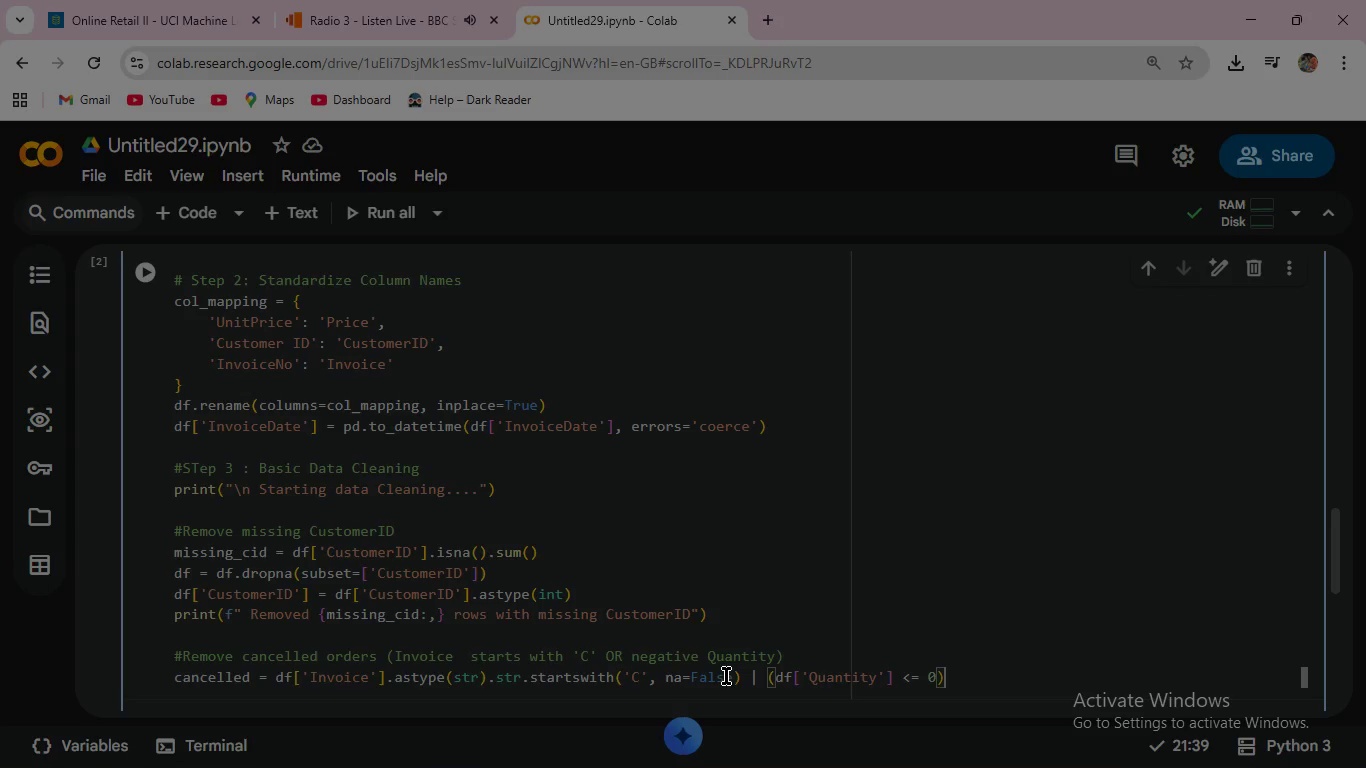 
key(ArrowRight)
 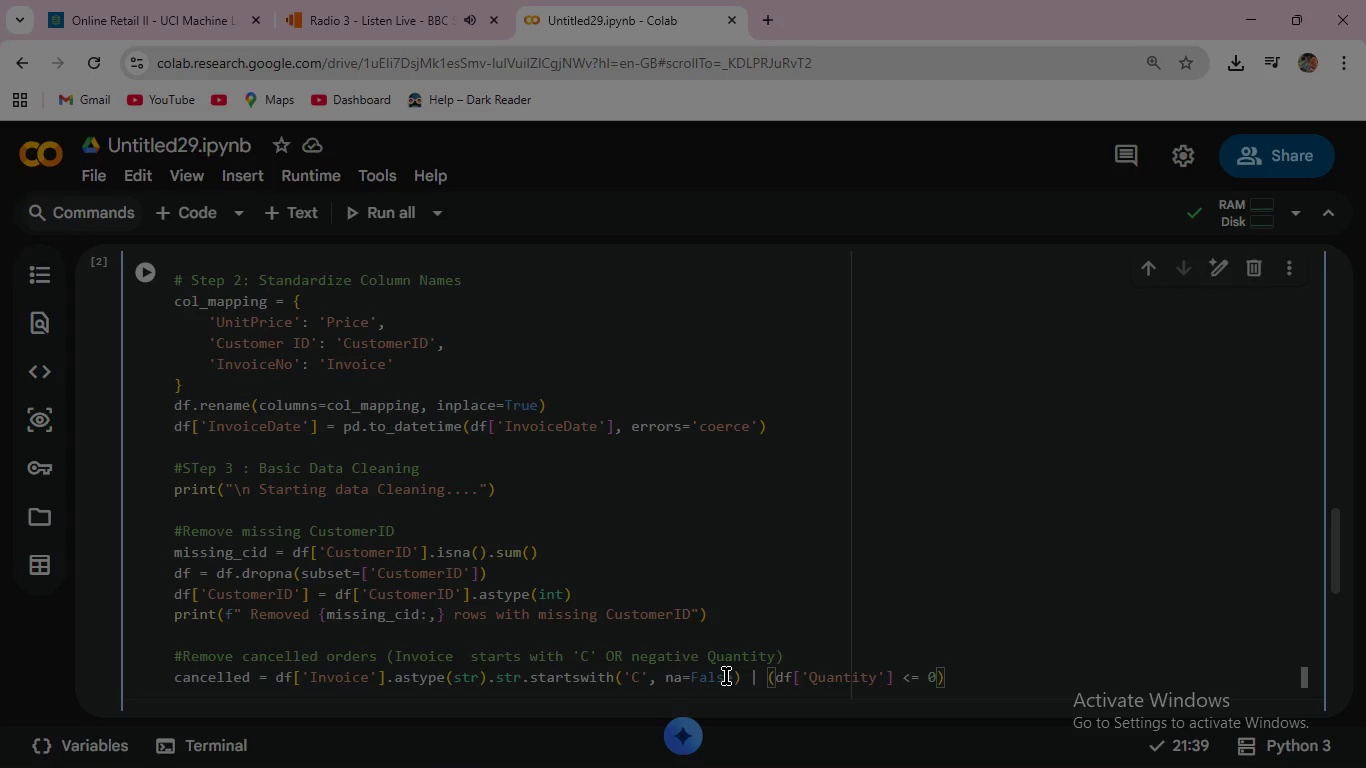 
key(ArrowRight)
 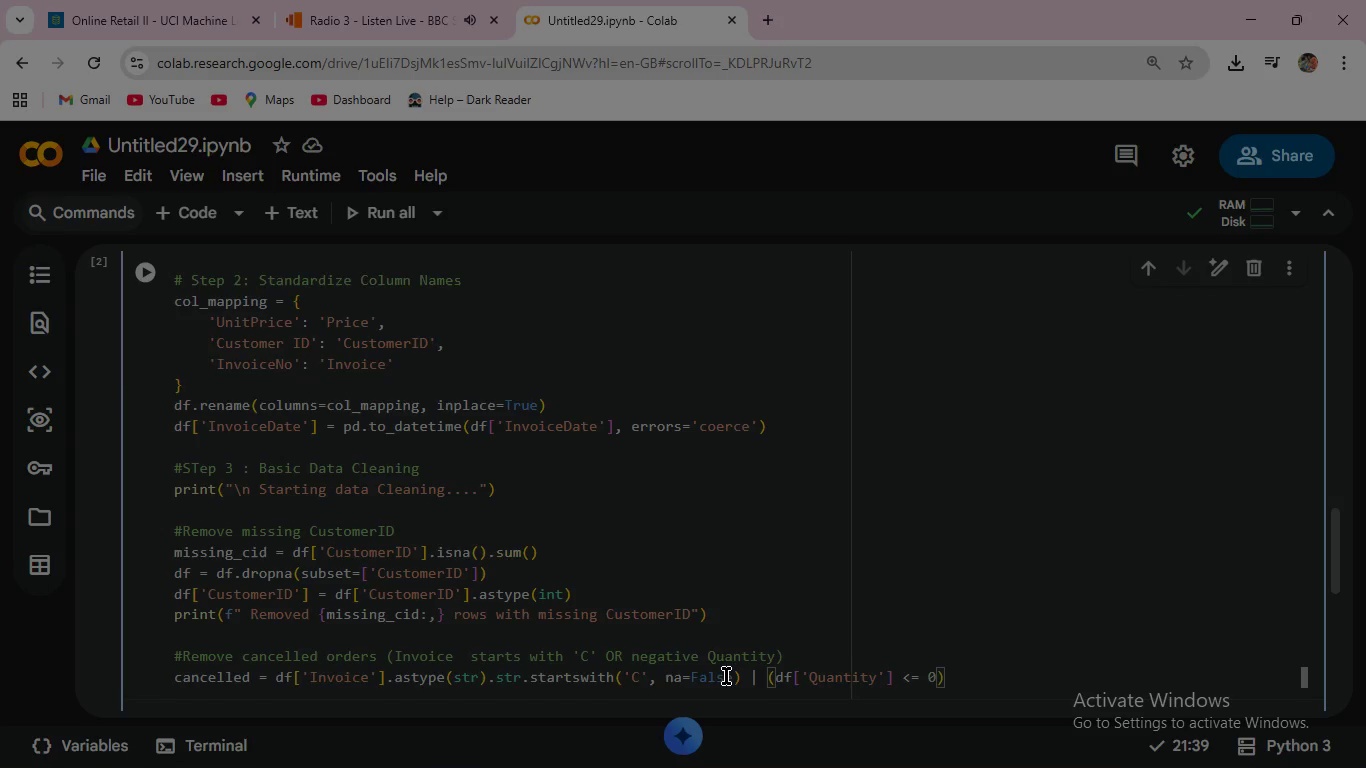 
key(Enter)
 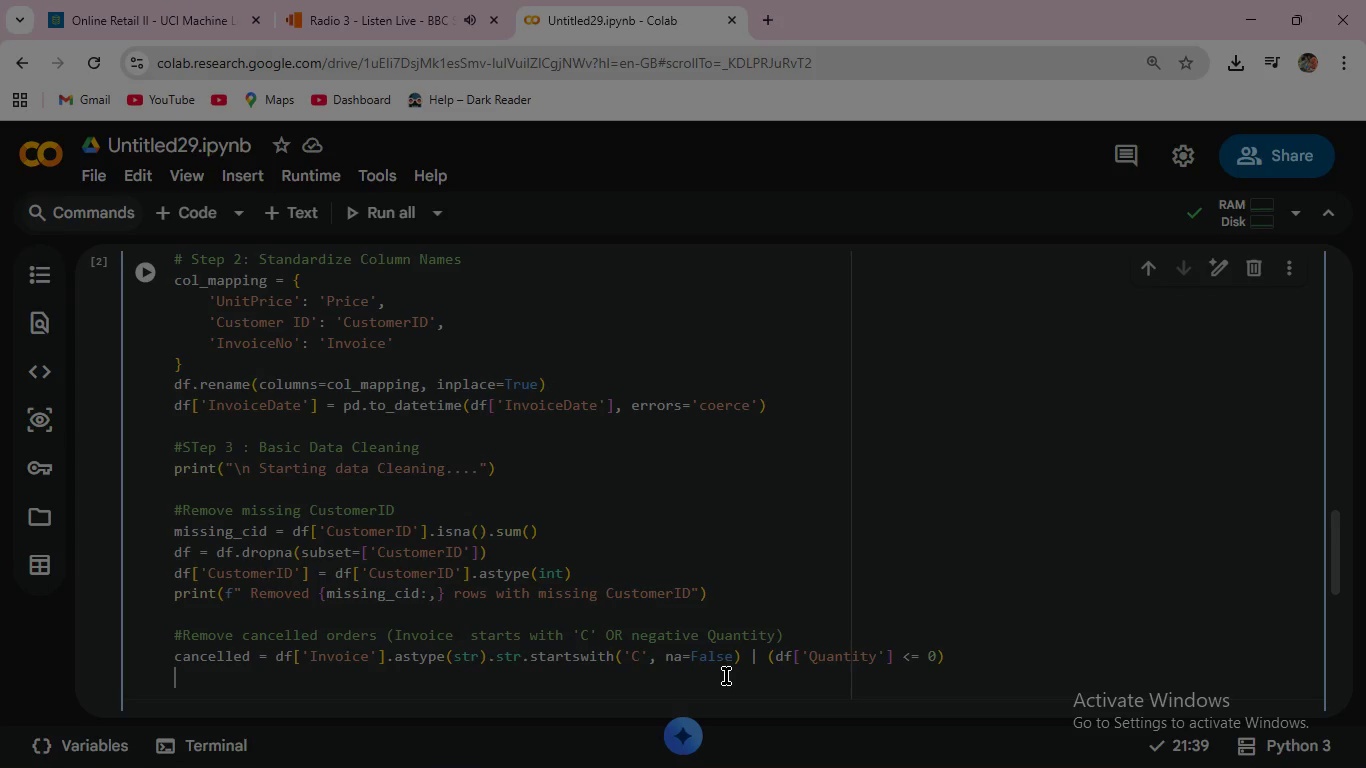 
wait(12.16)
 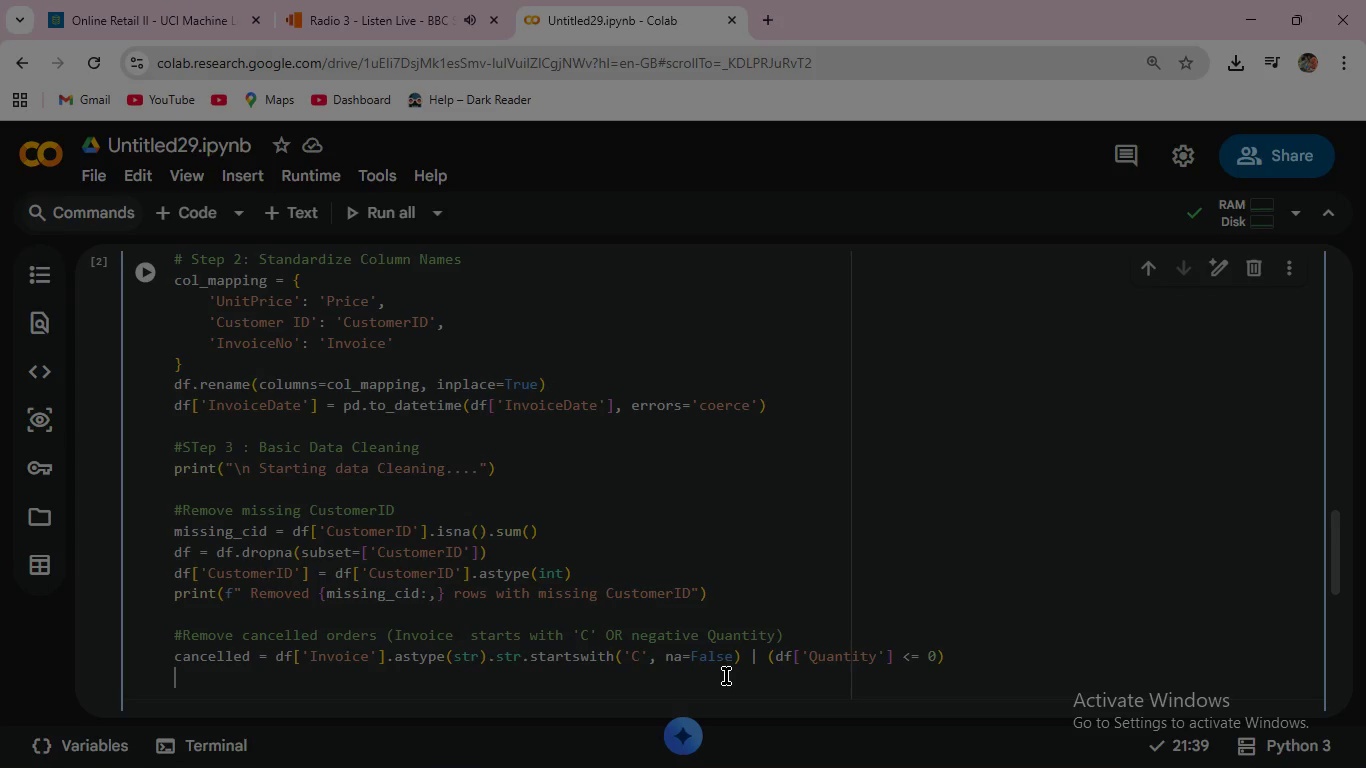 
type(df = df[~cancelled)
 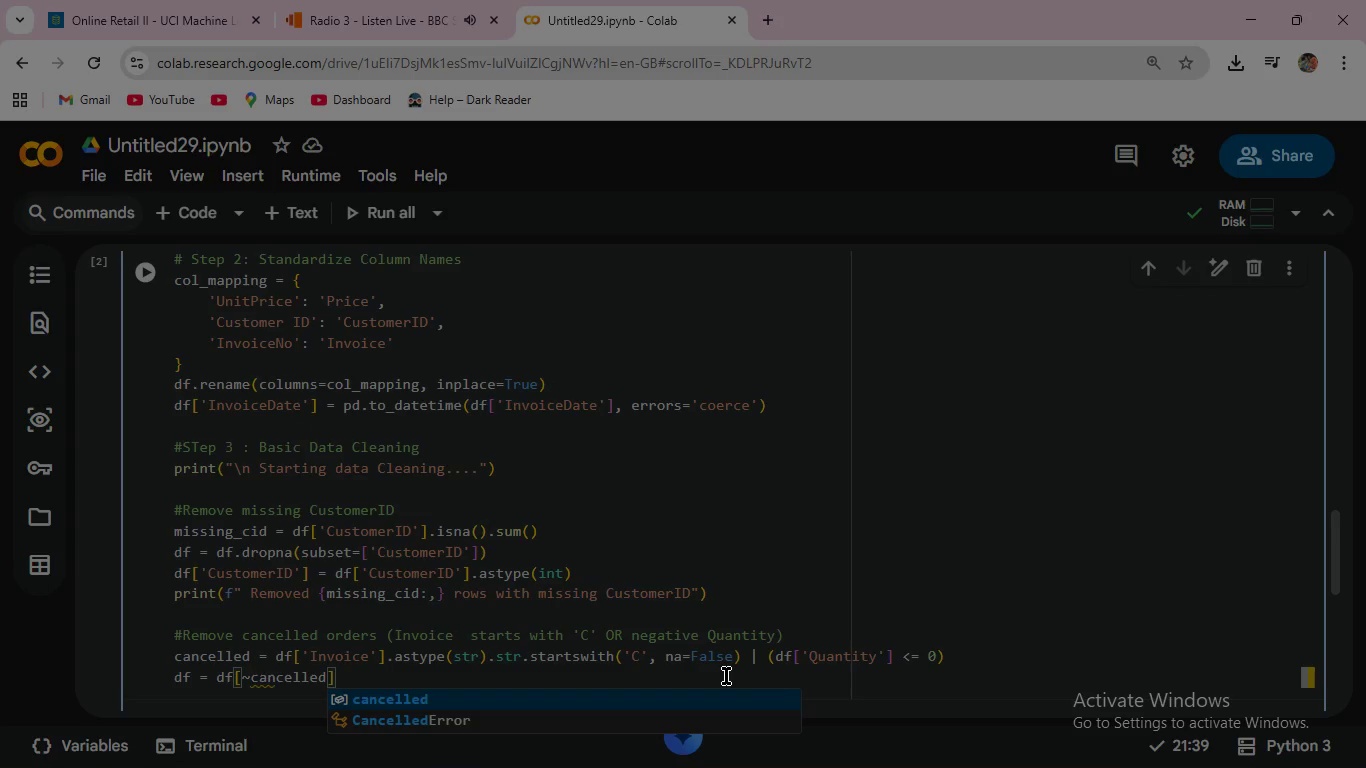 
key(ArrowRight)
 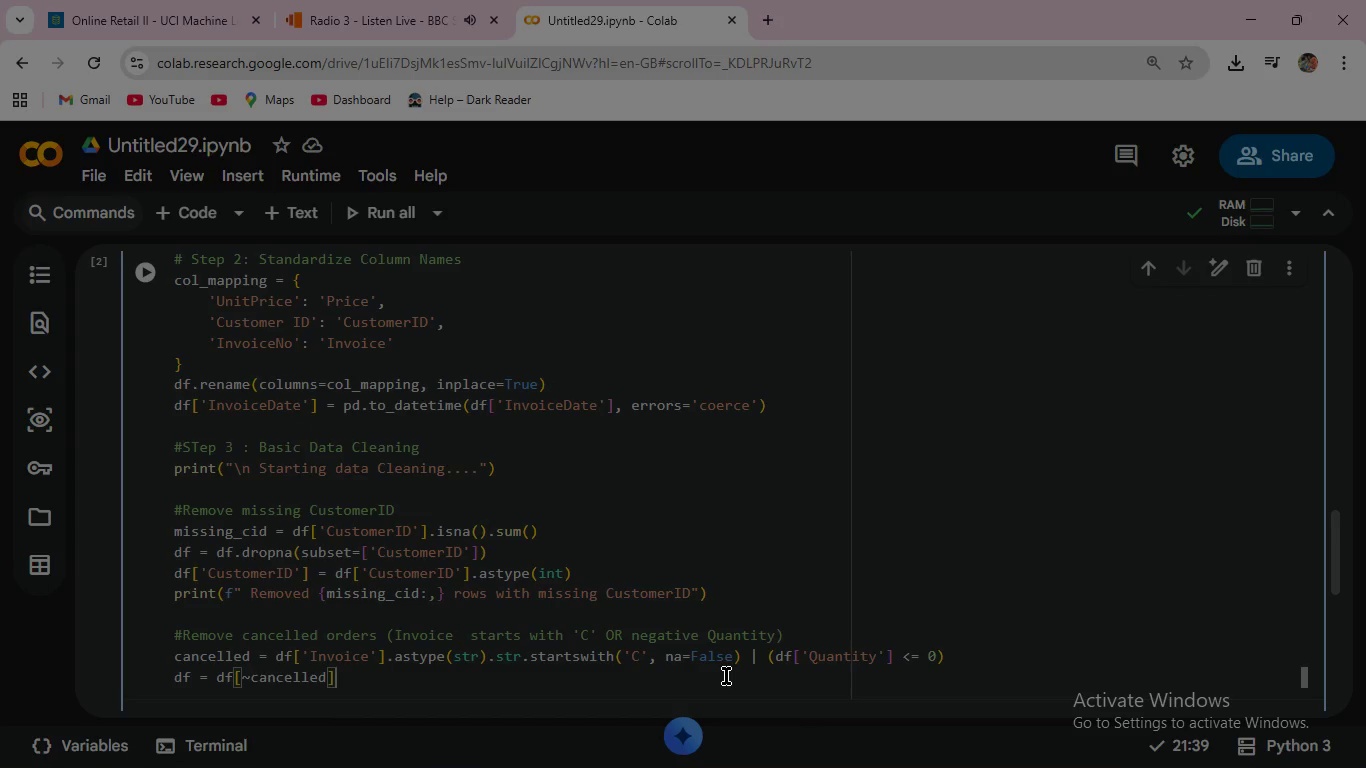 
key(Enter)
 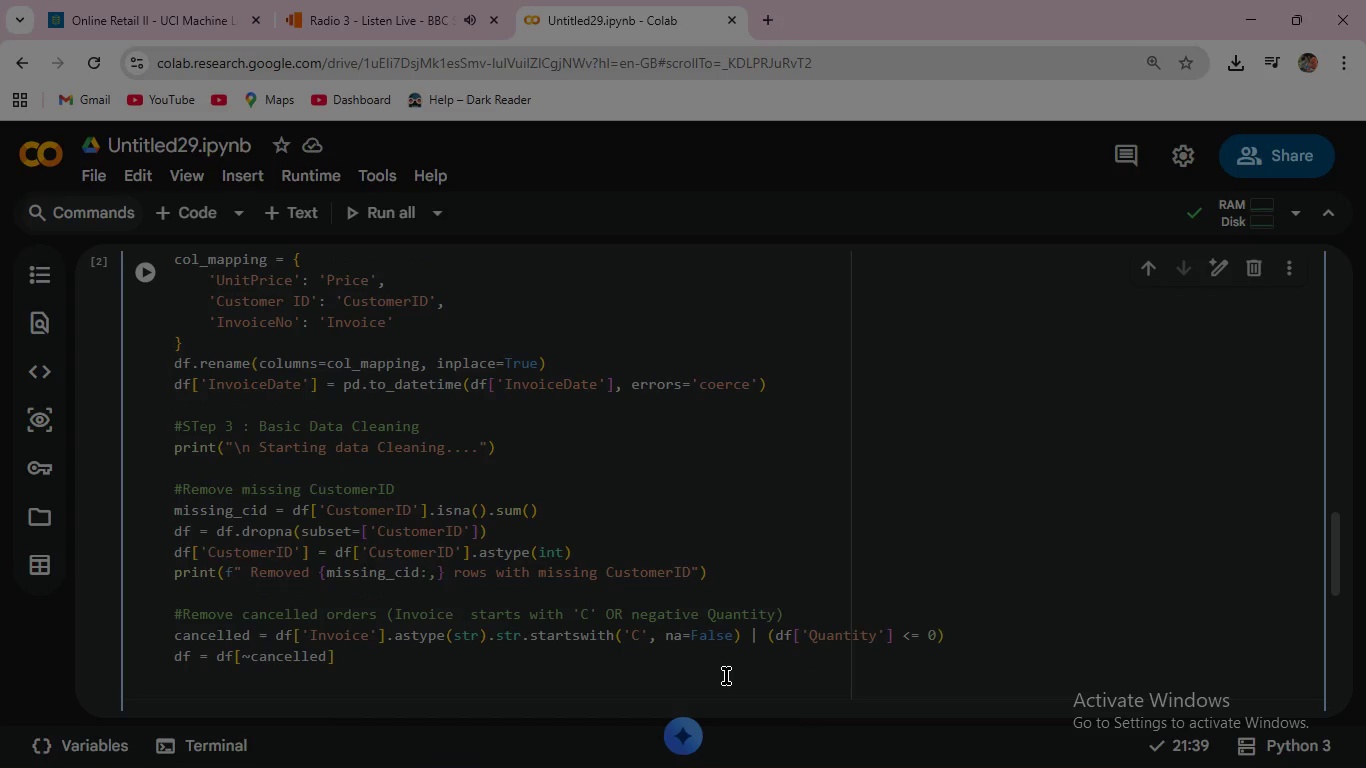 
type(print(f" Removed {can)
 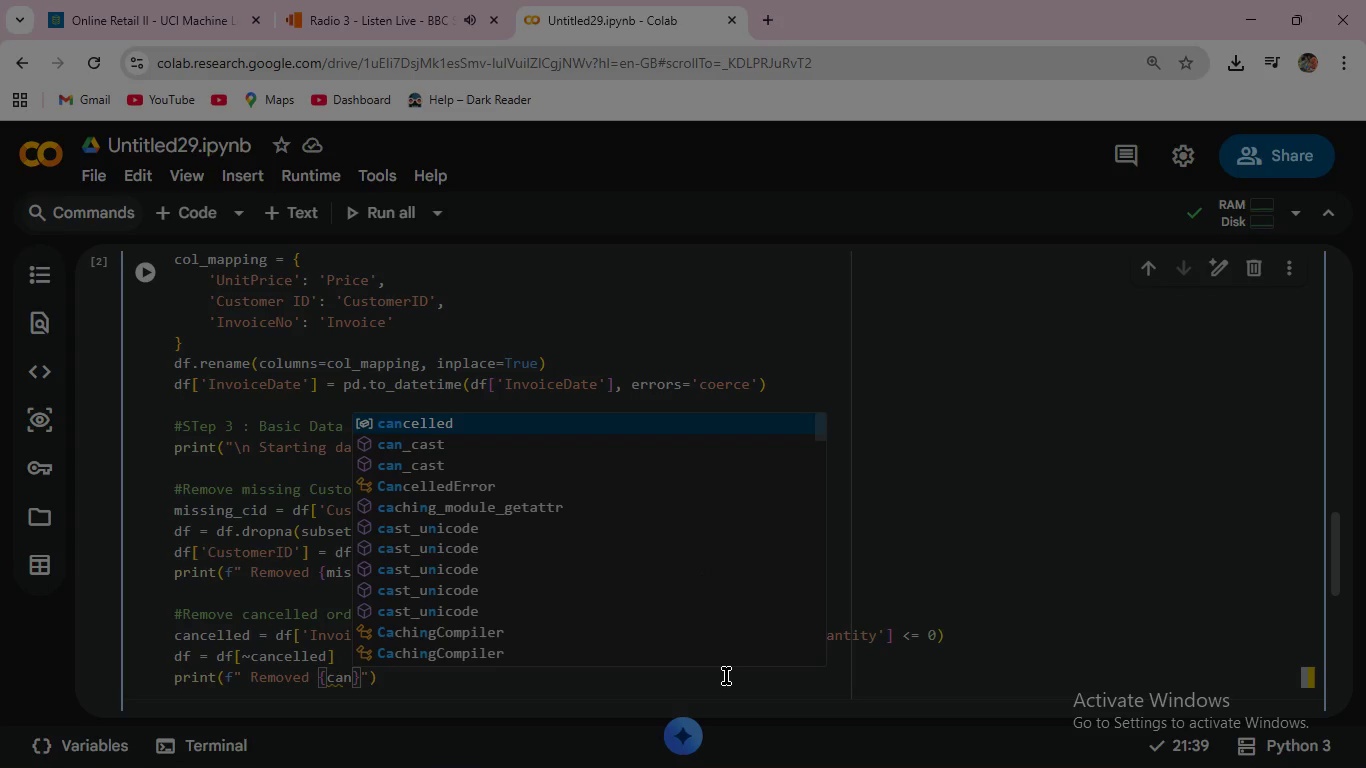 
key(Enter)
 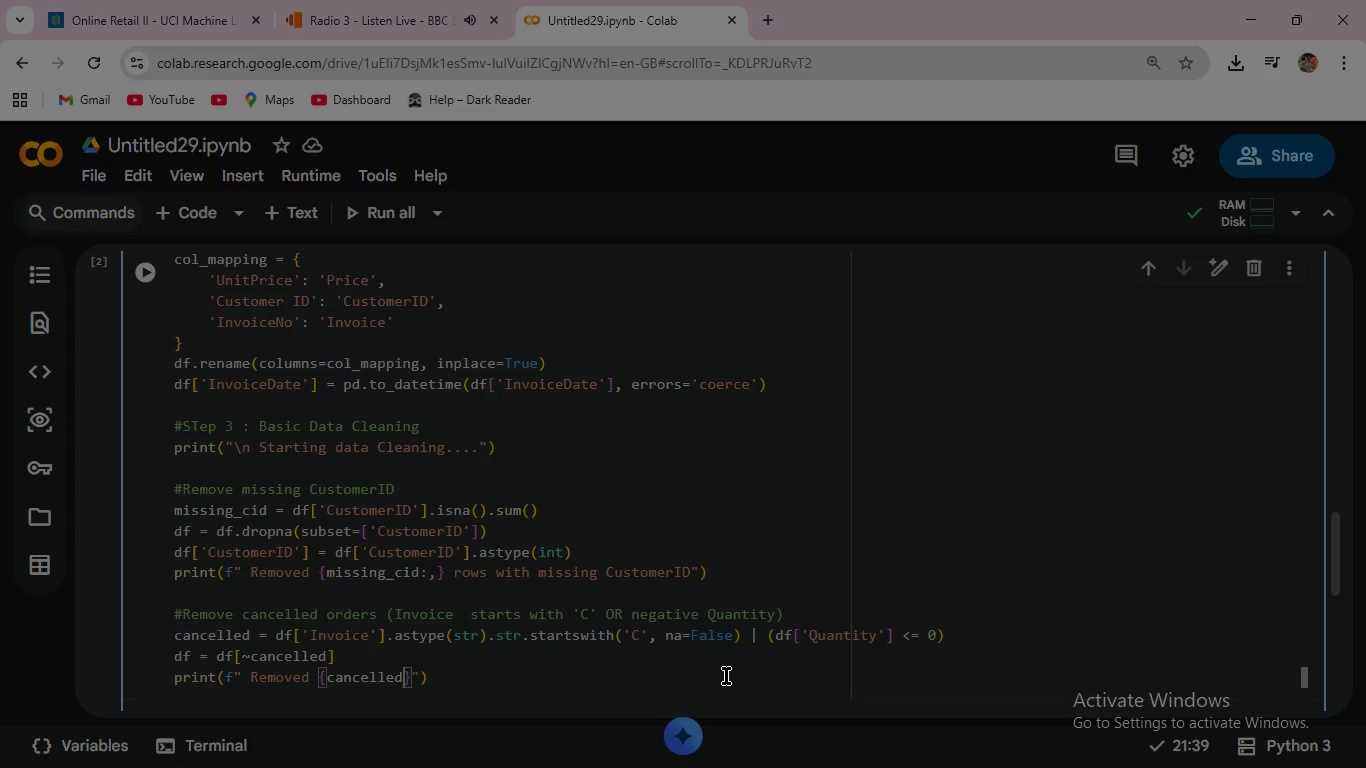 
type(.sum)
 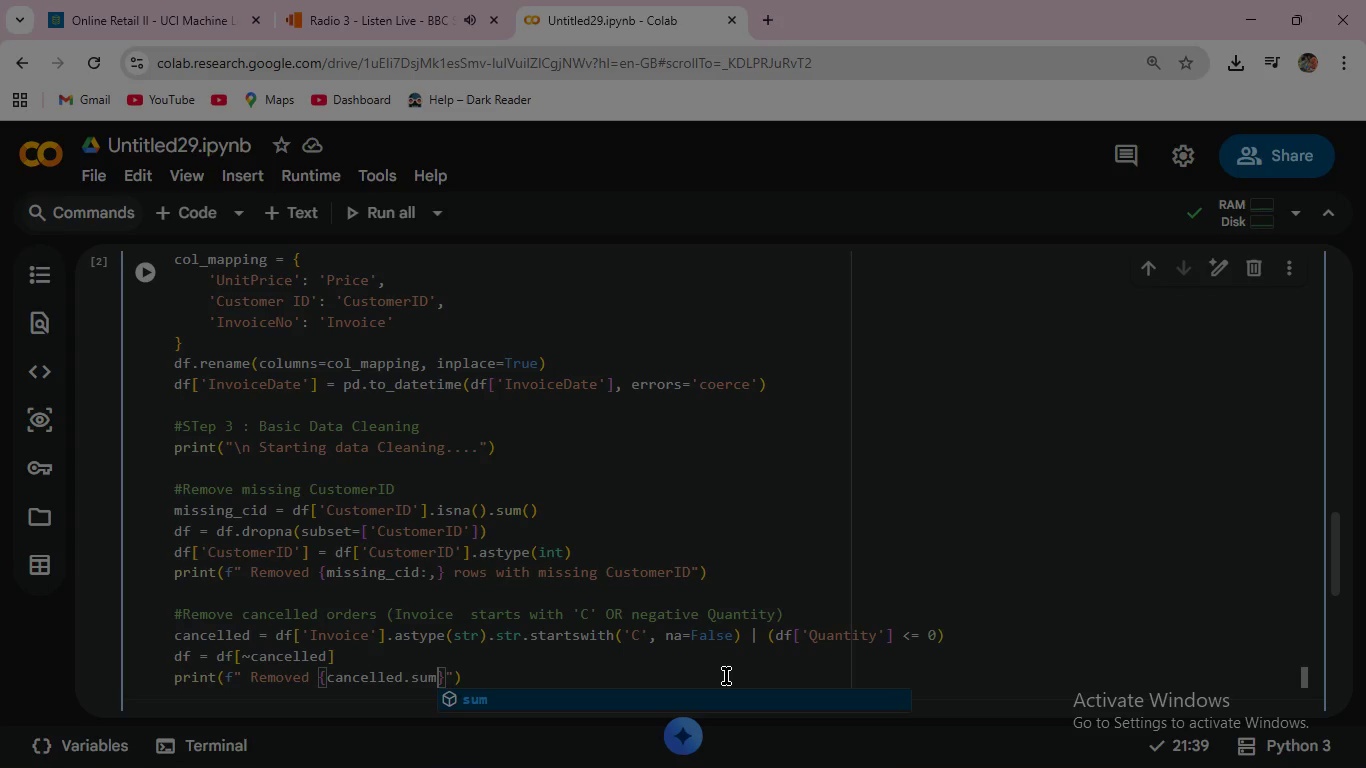 
key(Shift+9)
 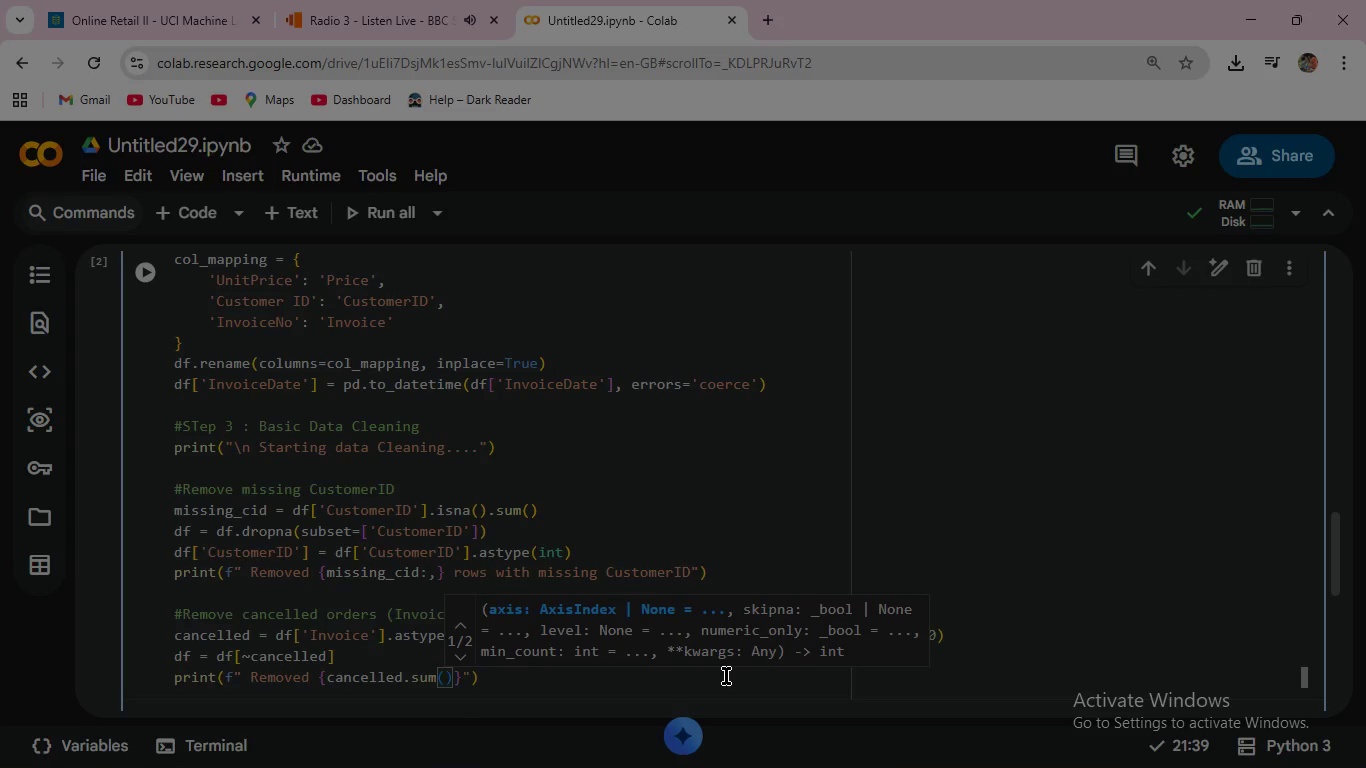 
key(ArrowRight)
 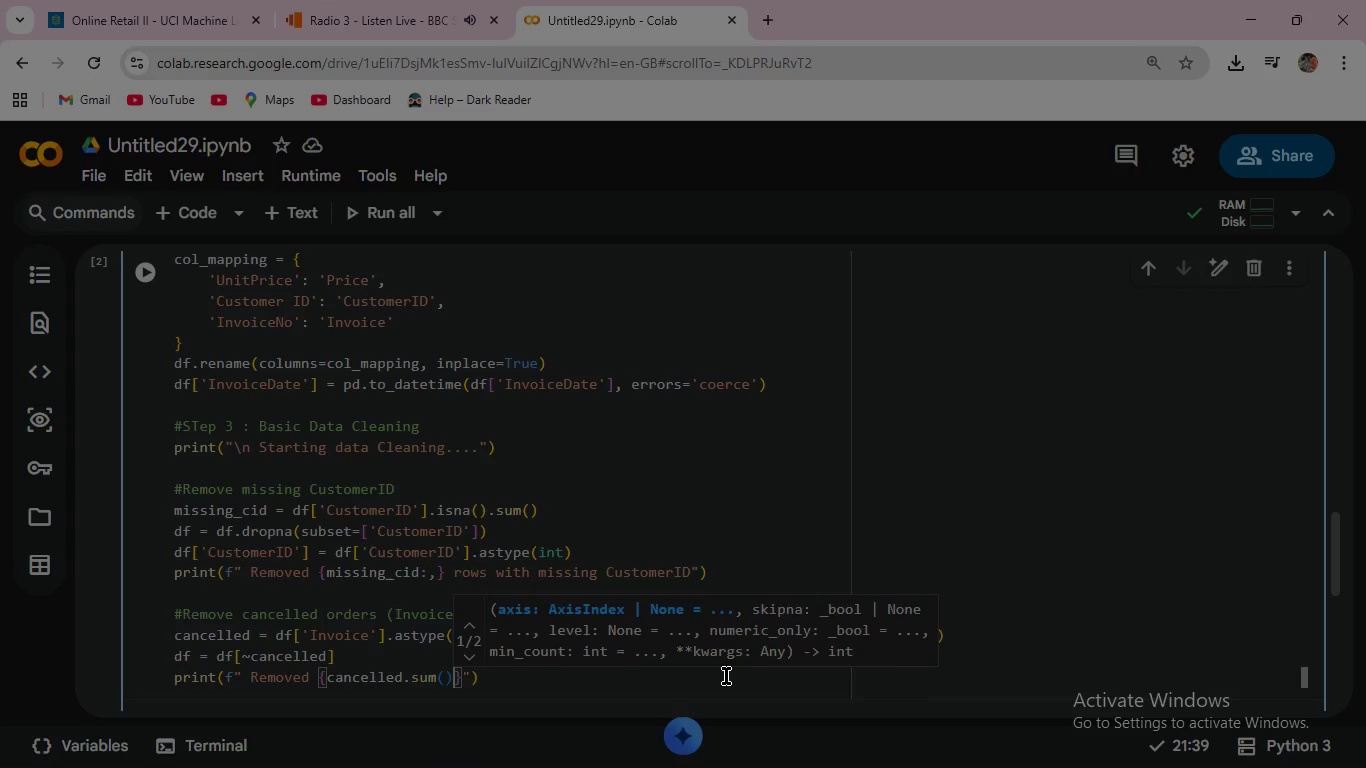 
key(Shift+Semicolon)
 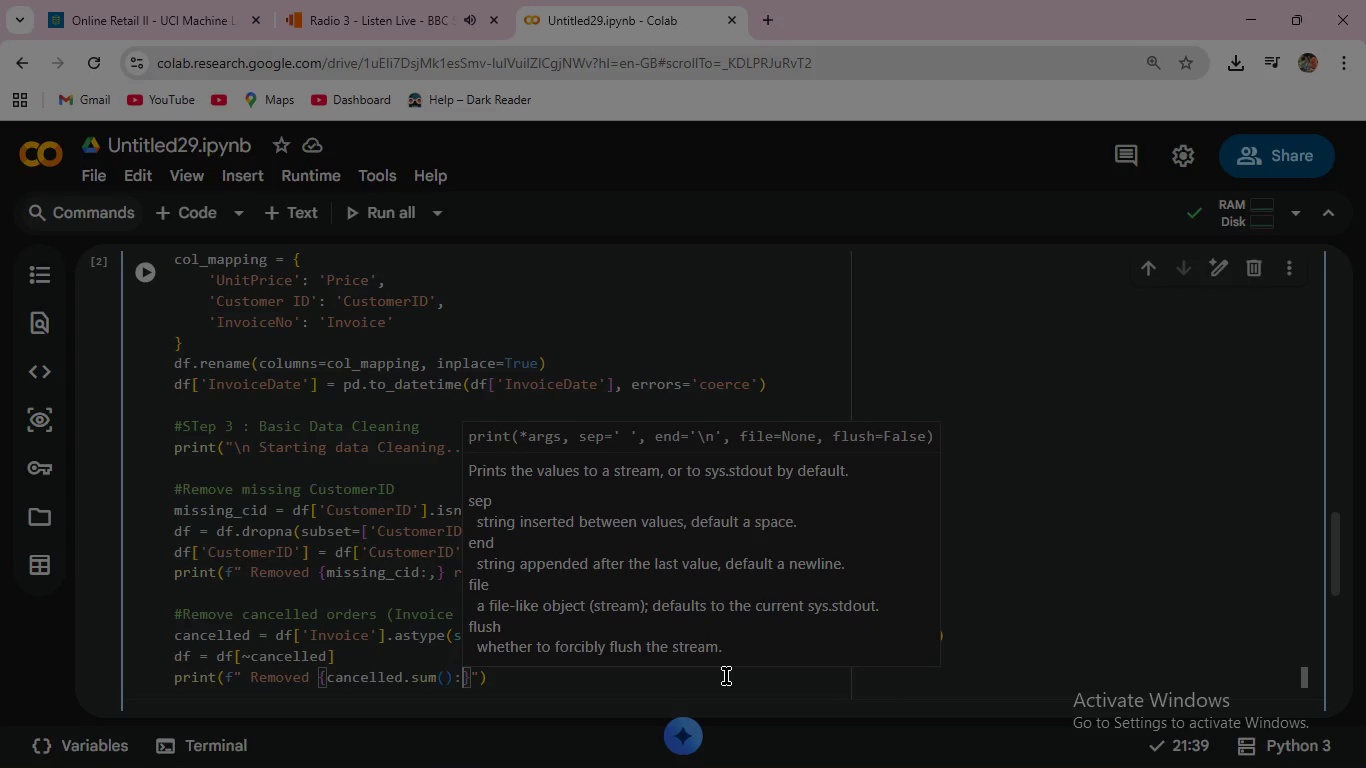 
key(Comma)
 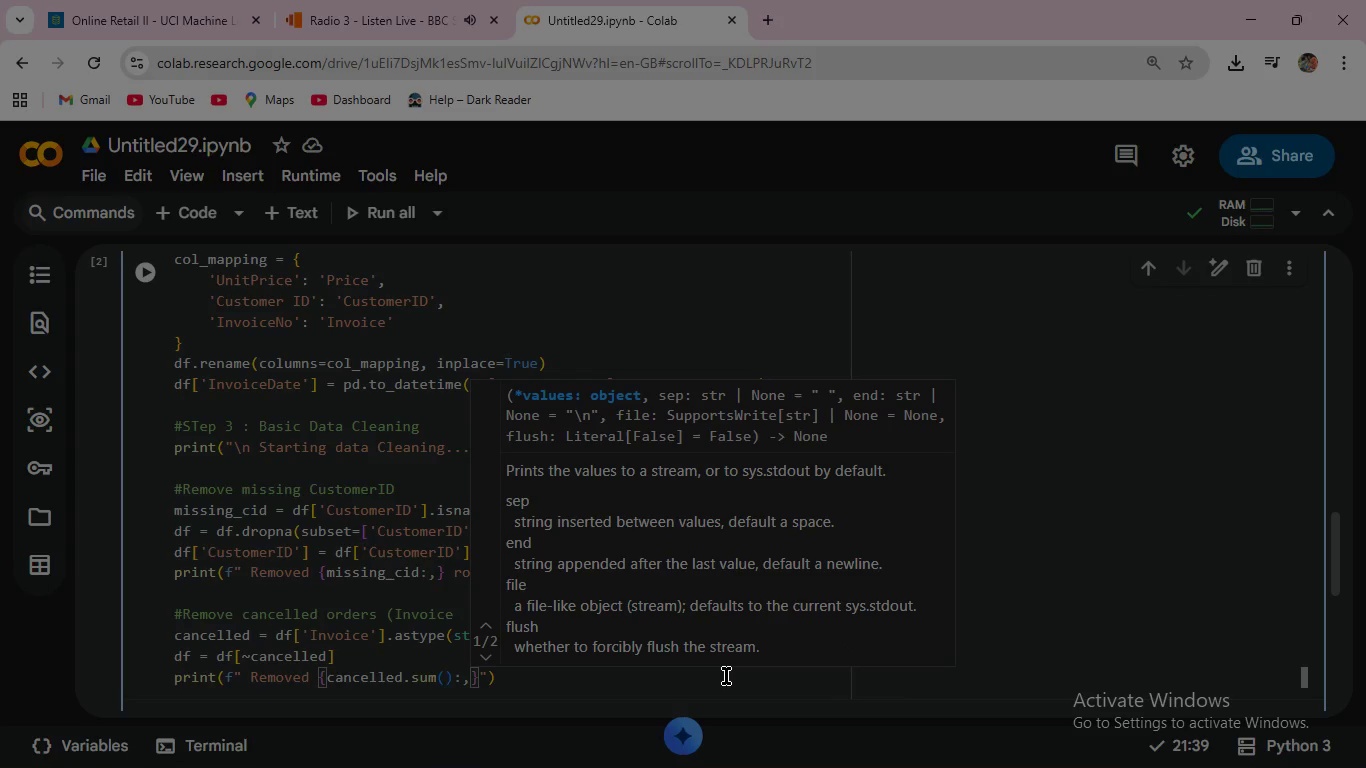 
wait(5.11)
 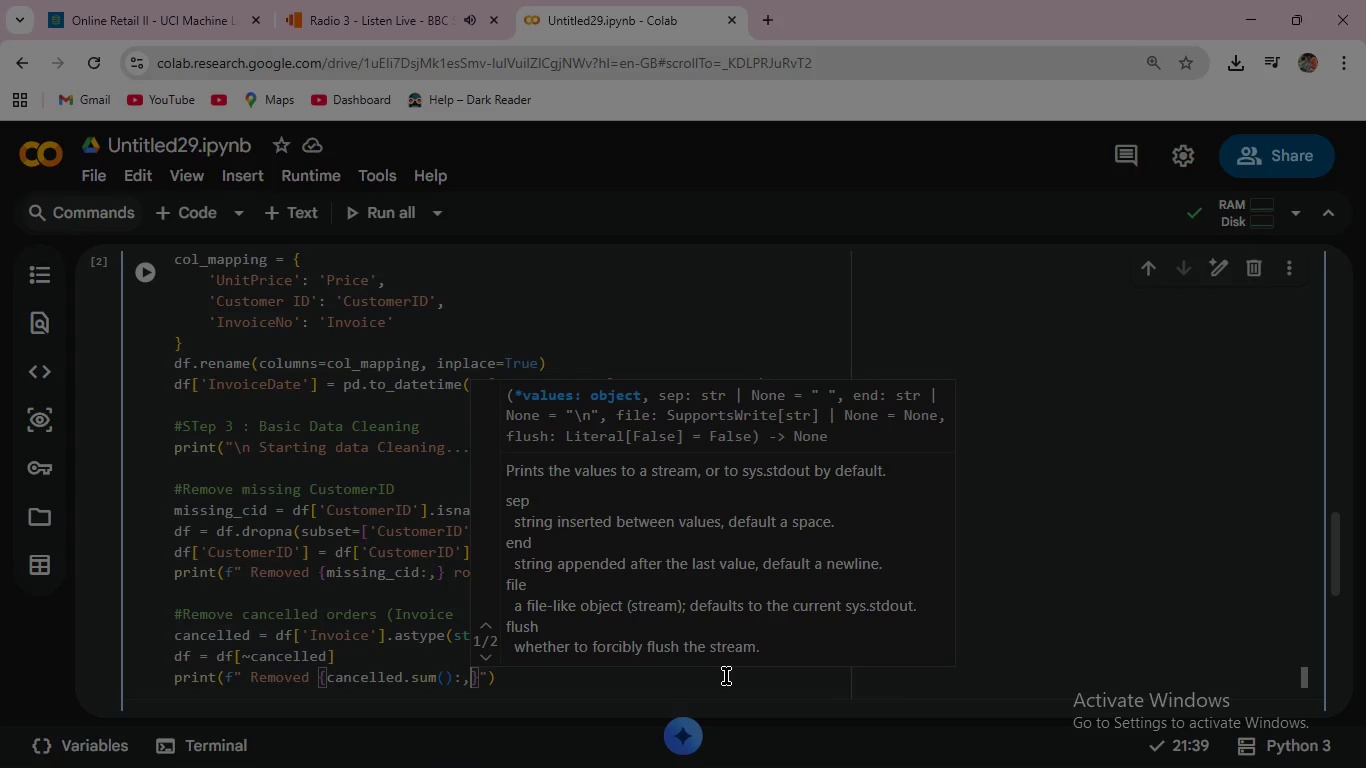 
key(ArrowRight)
 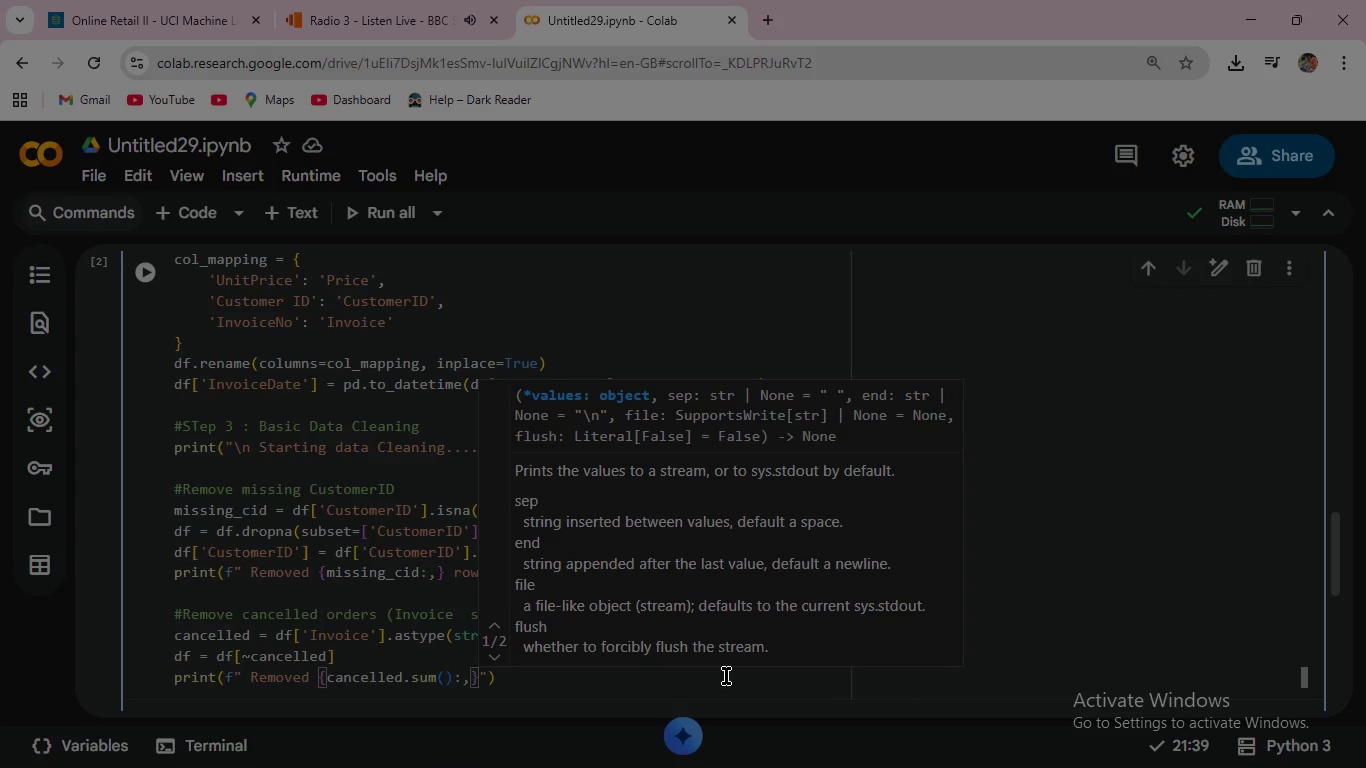 
type( ancelled / invalid Orders )
 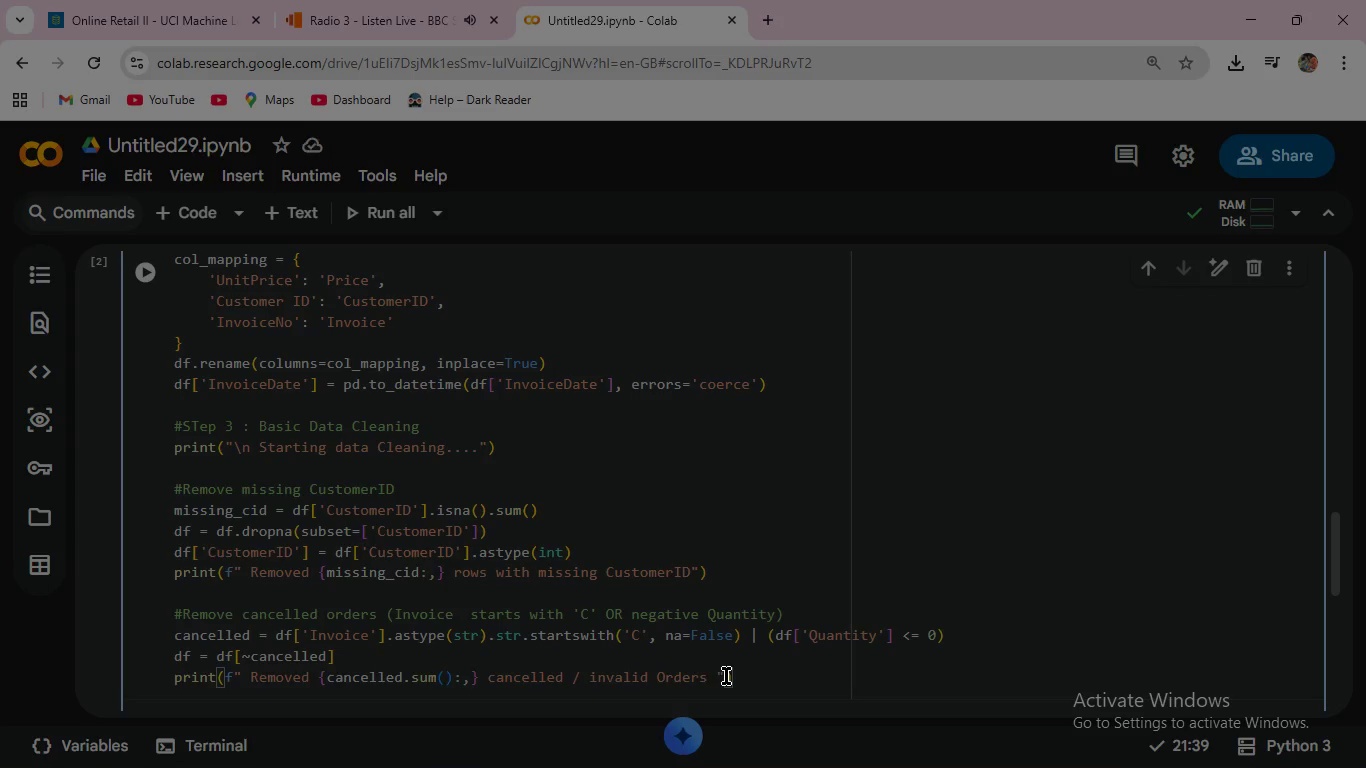 
wait(6.59)
 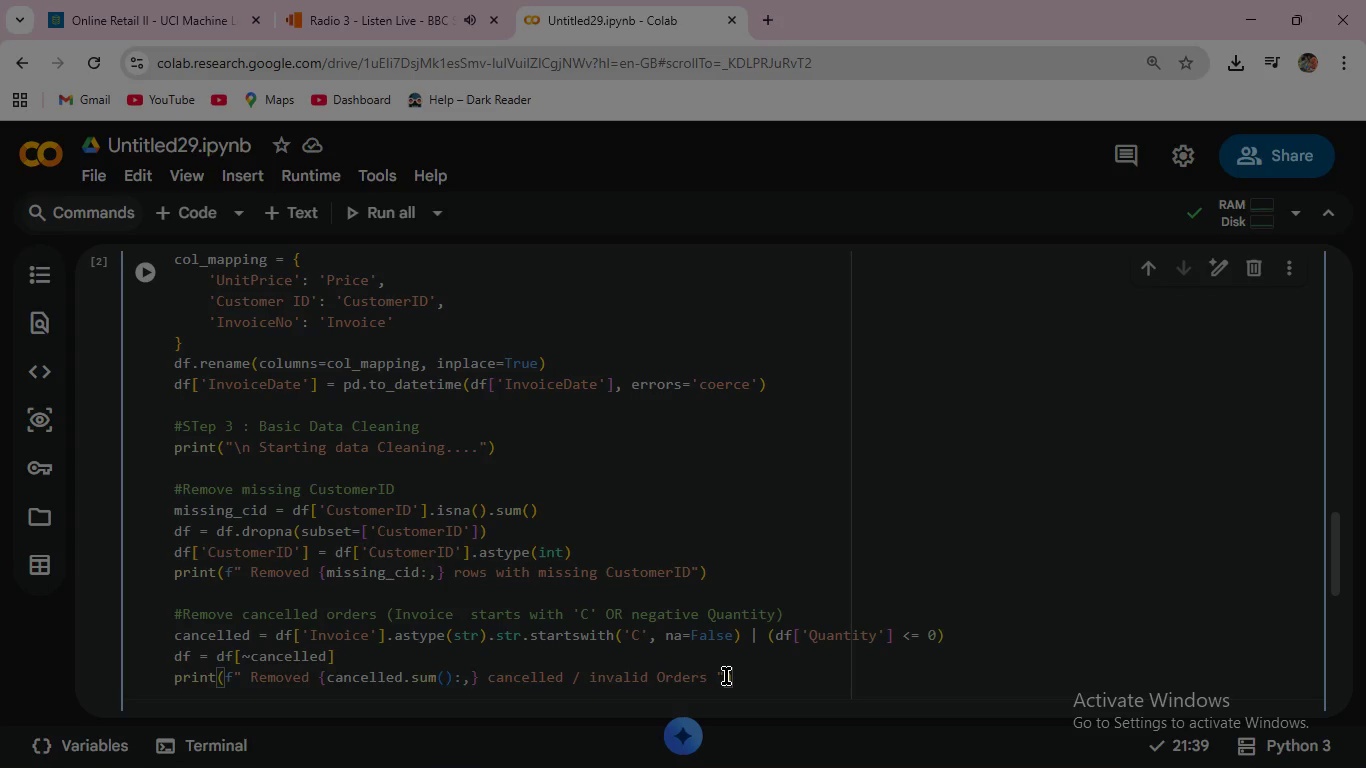 
key(ArrowRight)
 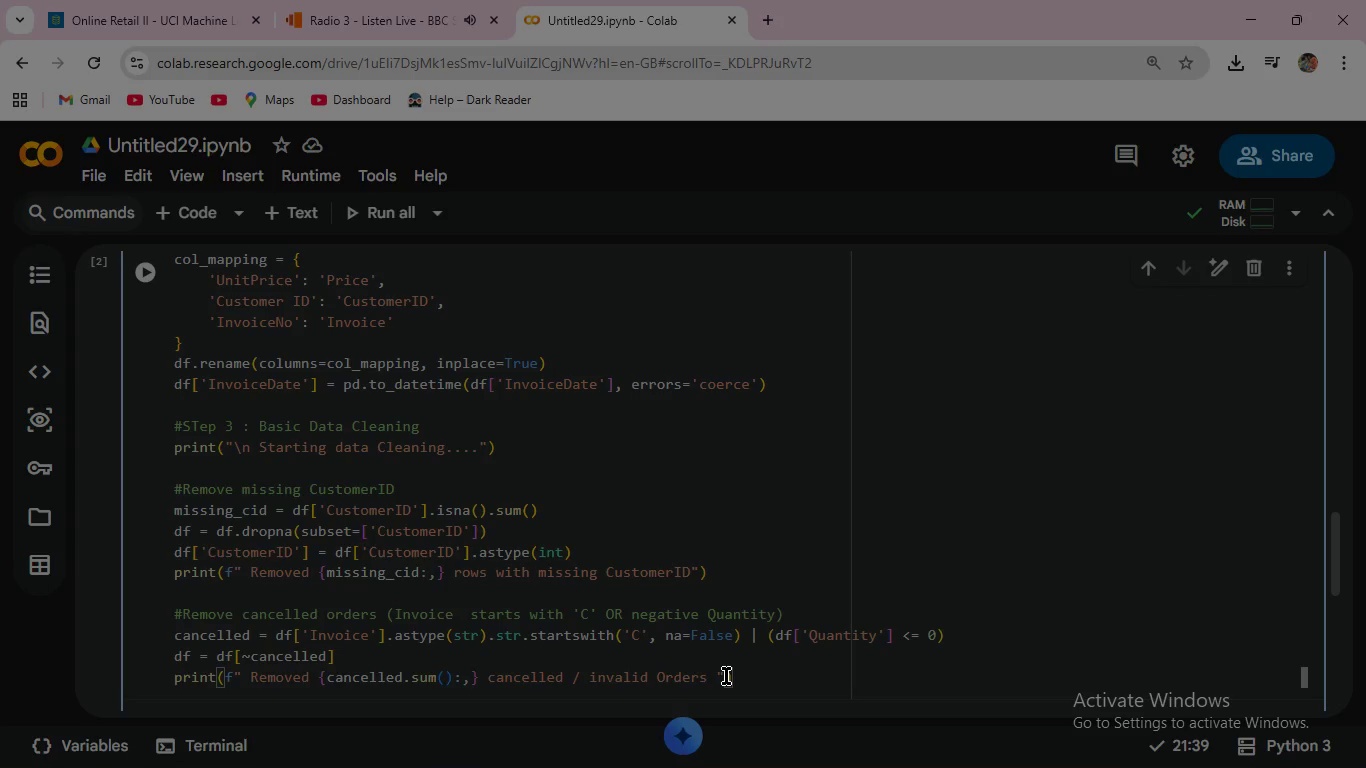 
key(ArrowRight)
 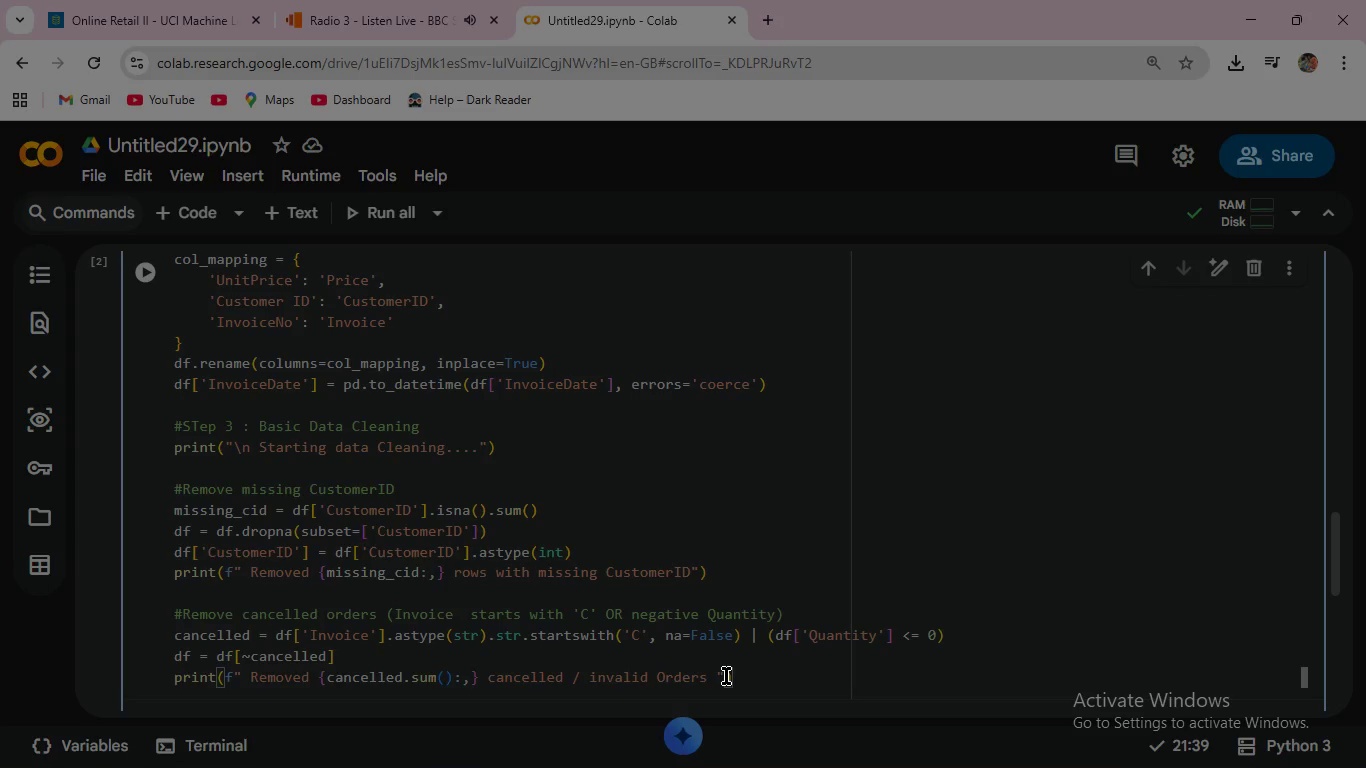 
key(Enter)
 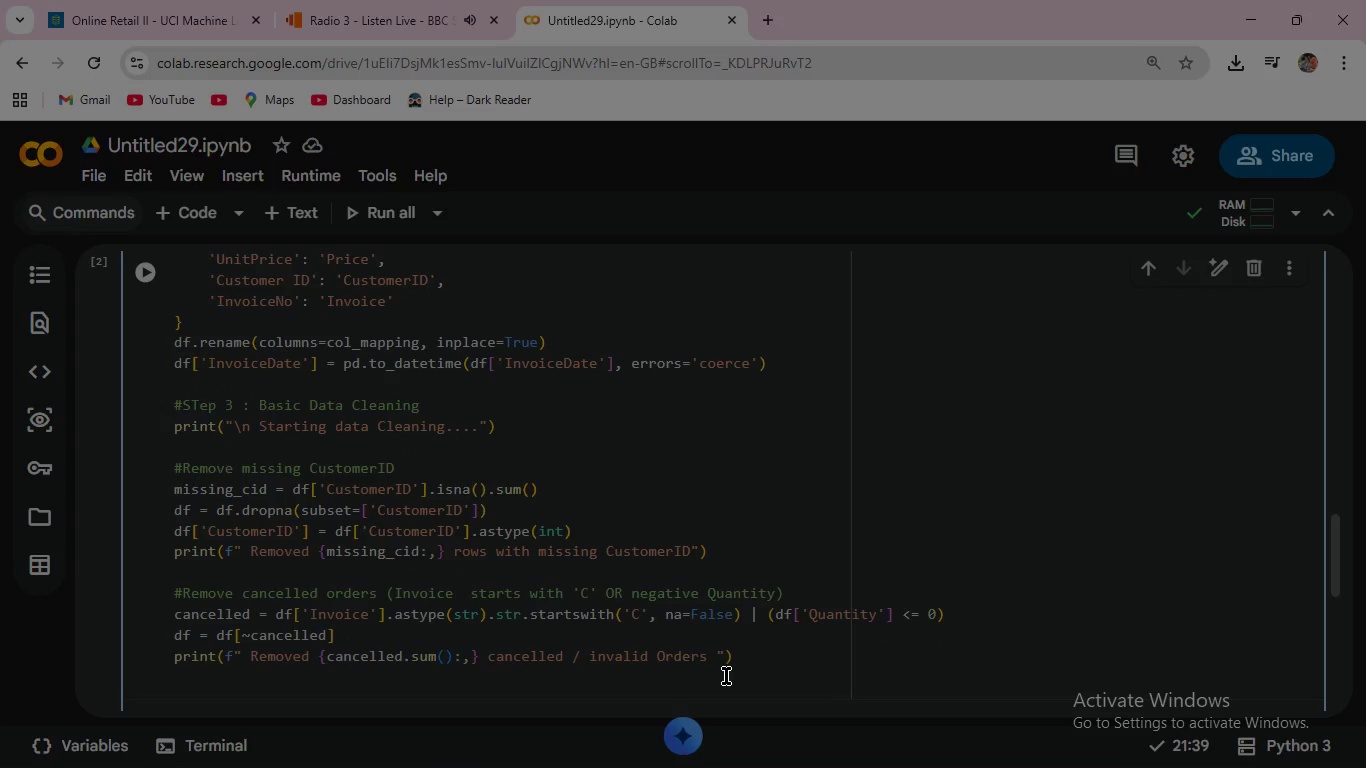 
key(Enter)
 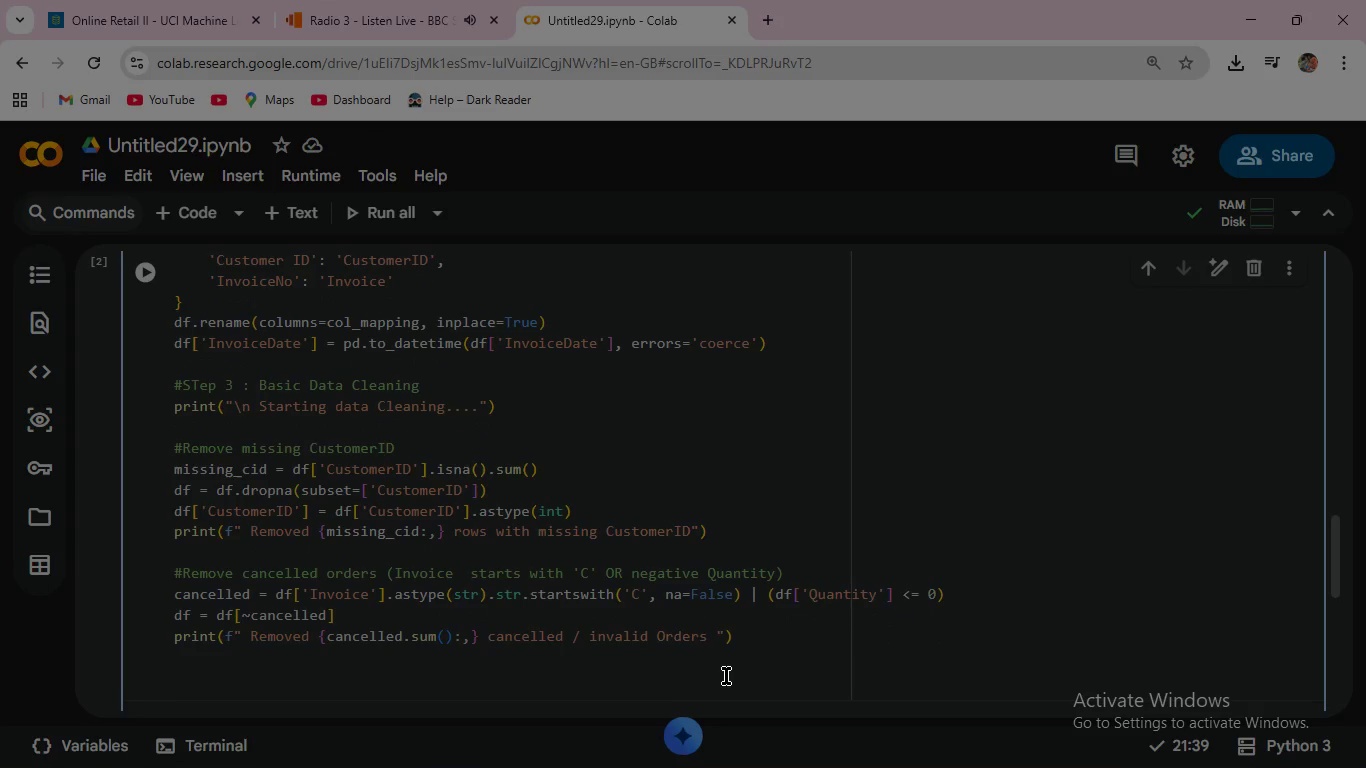 
key(Shift+3)
 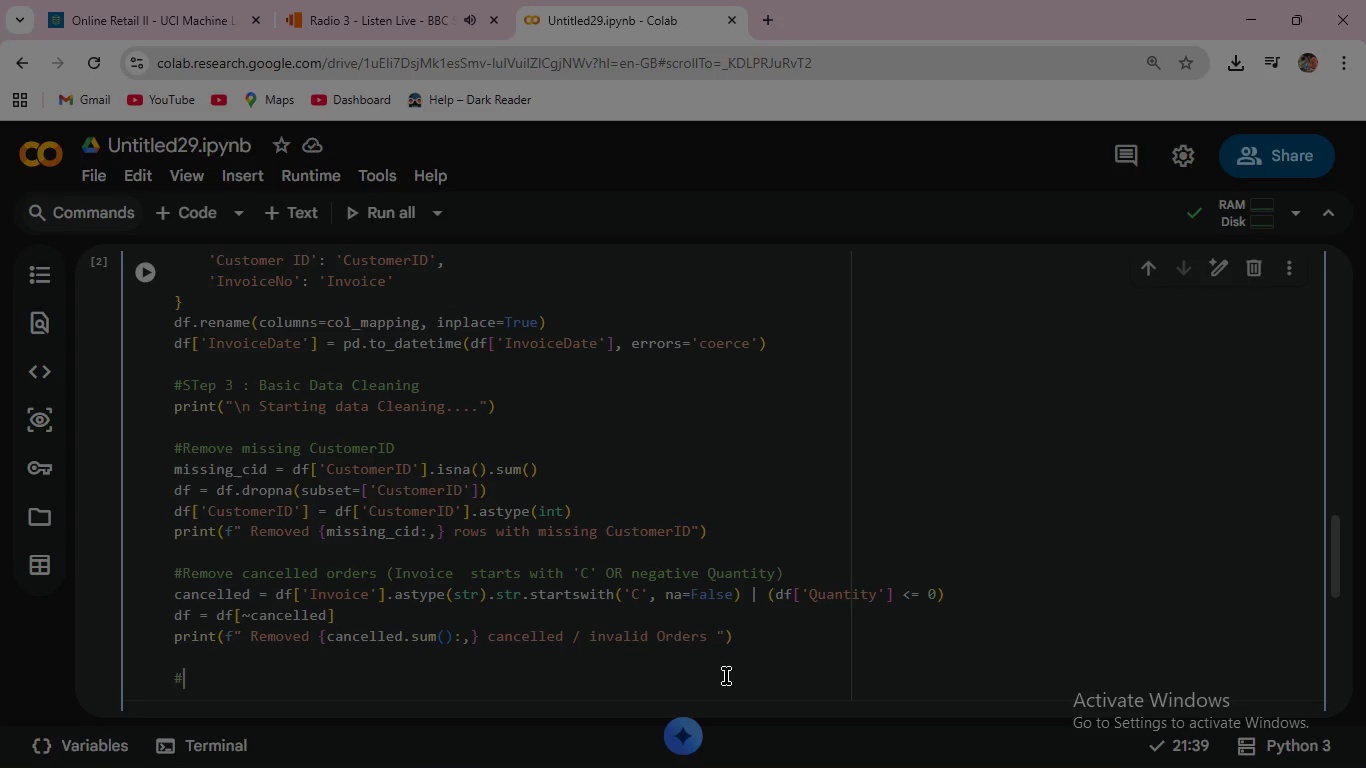 
wait(29.3)
 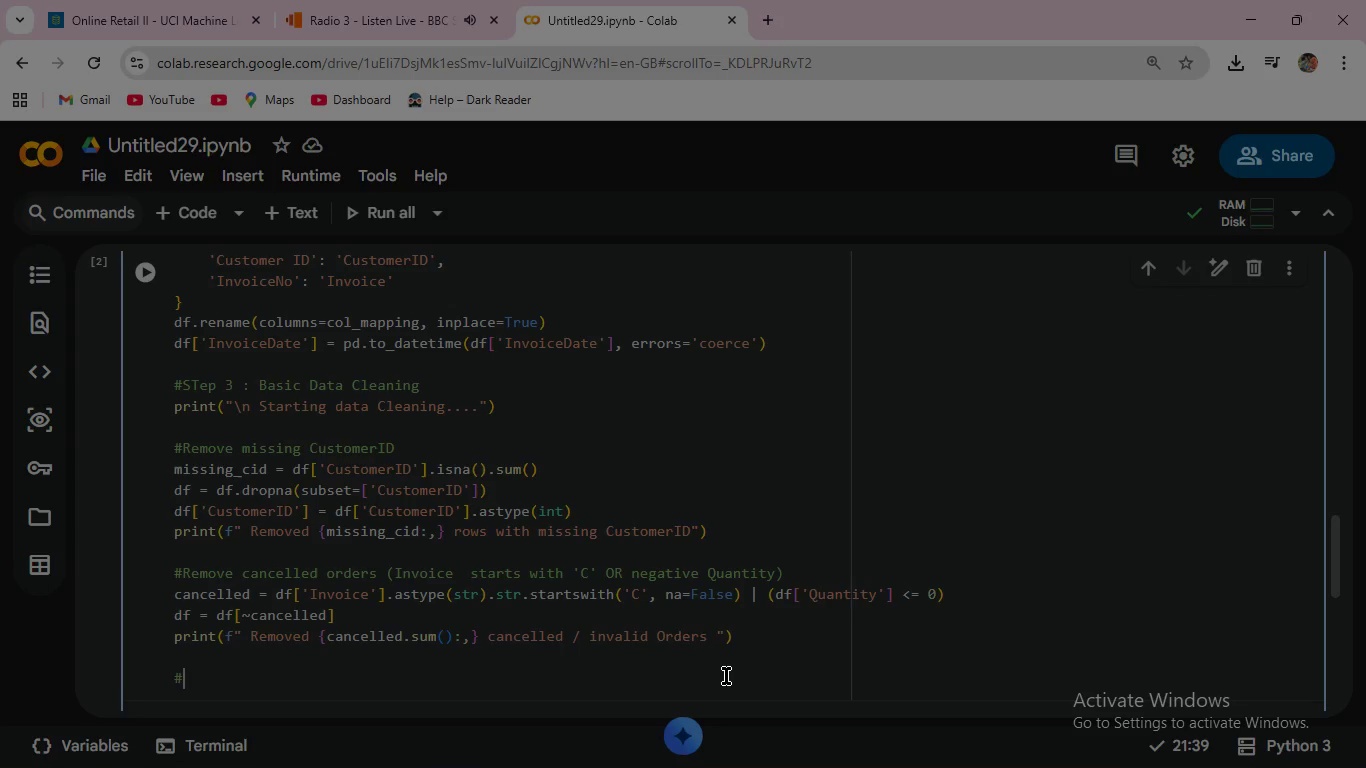 
type(Calculate Revenue )
 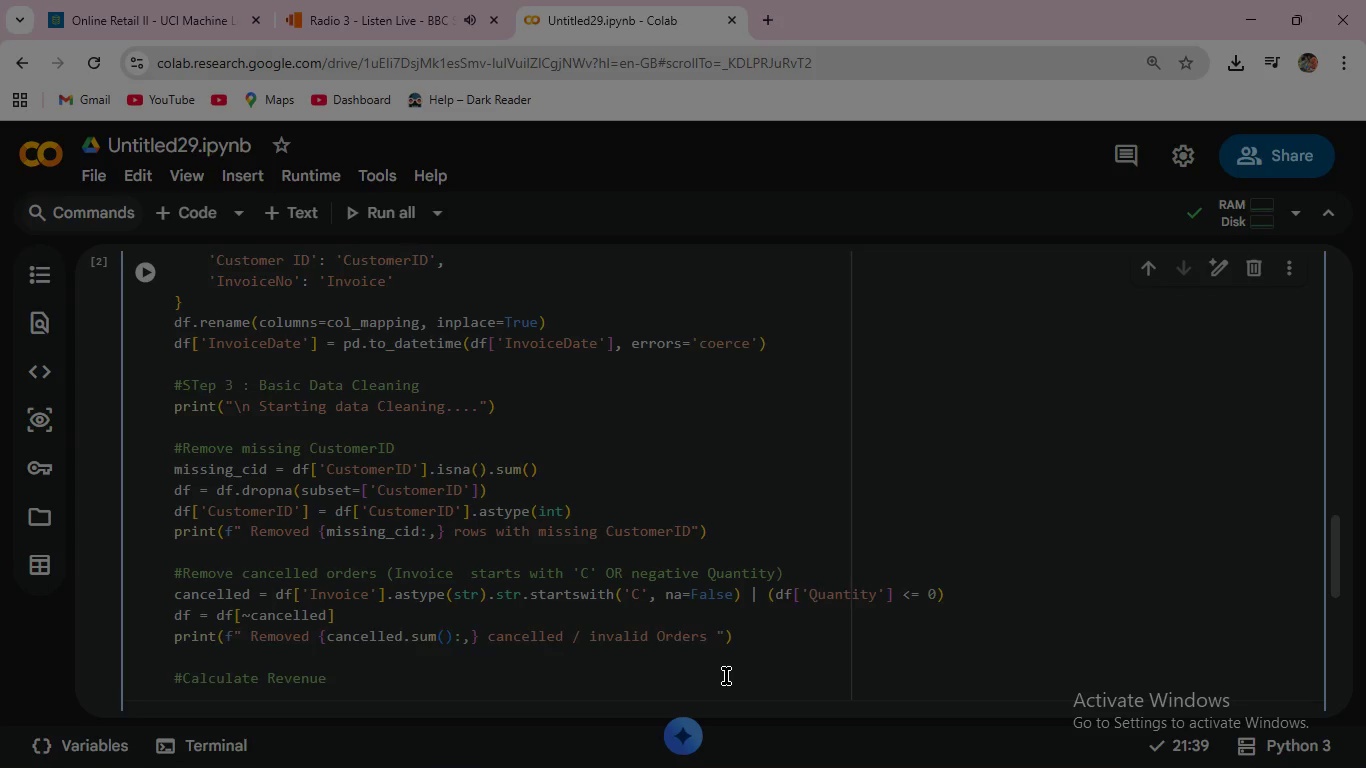 
key(Enter)
 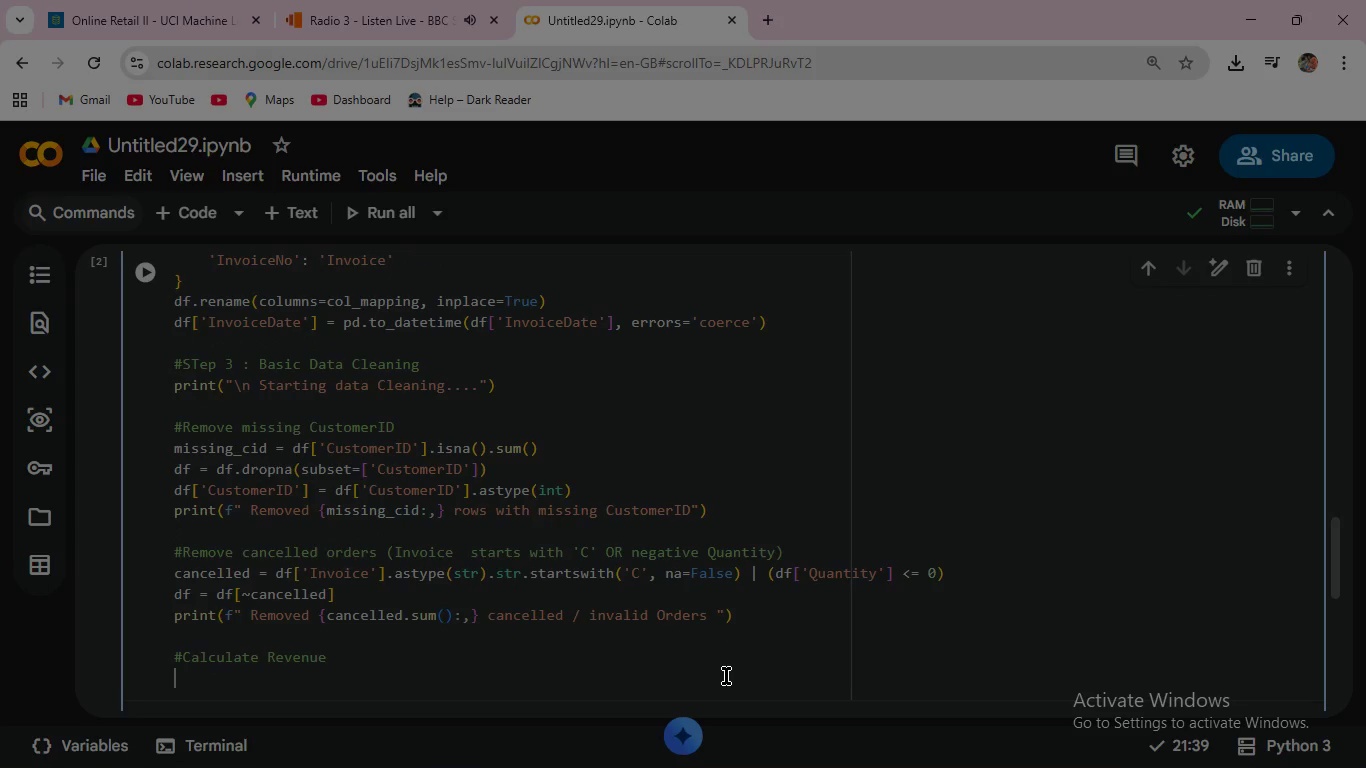 
type(df['Revenue)
 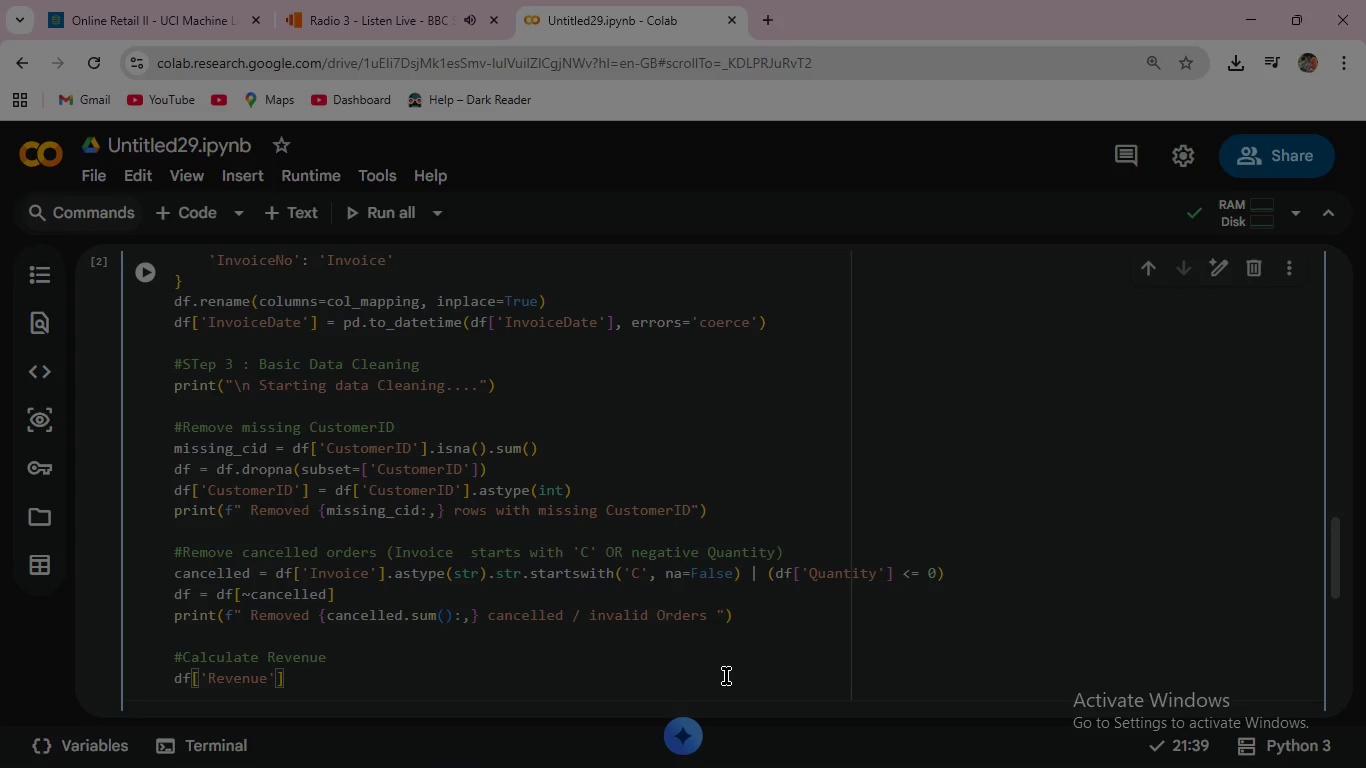 
key(ArrowRight)
 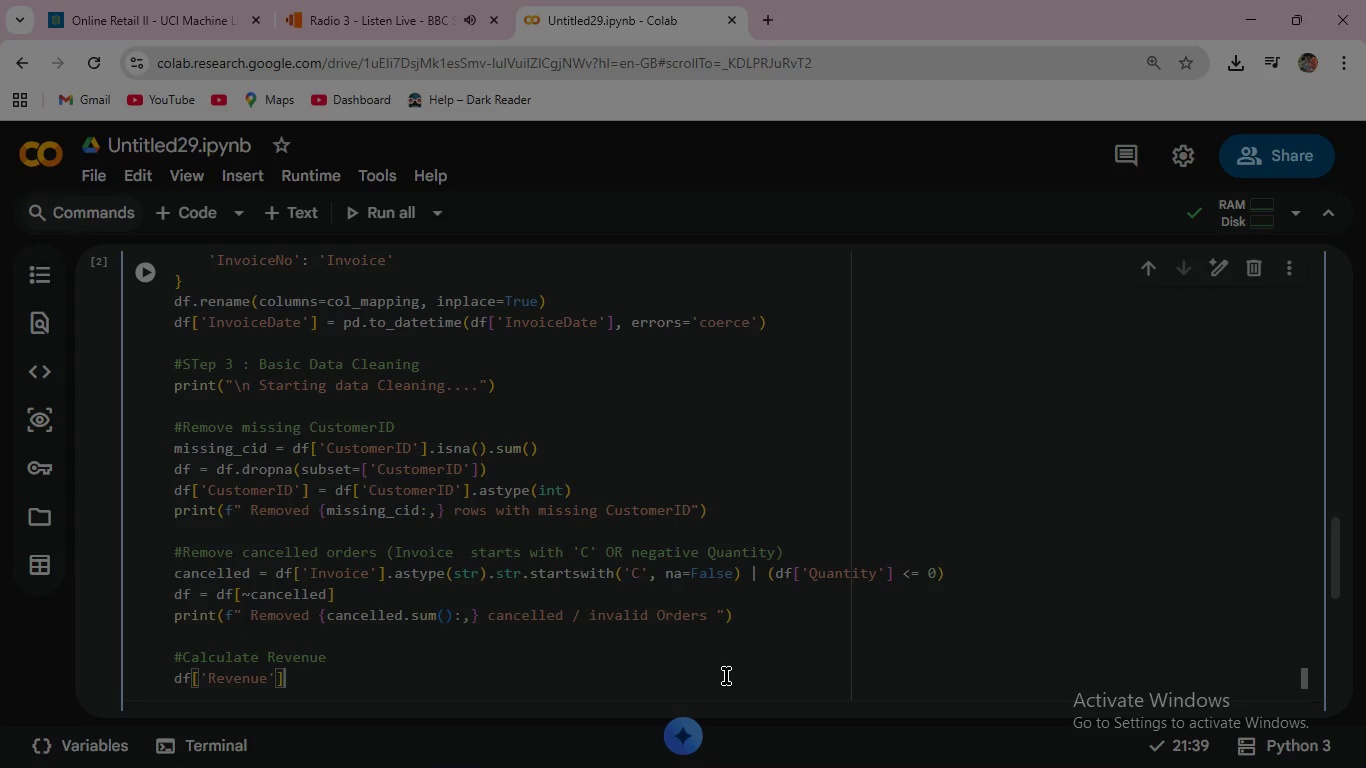 
key(ArrowRight)
 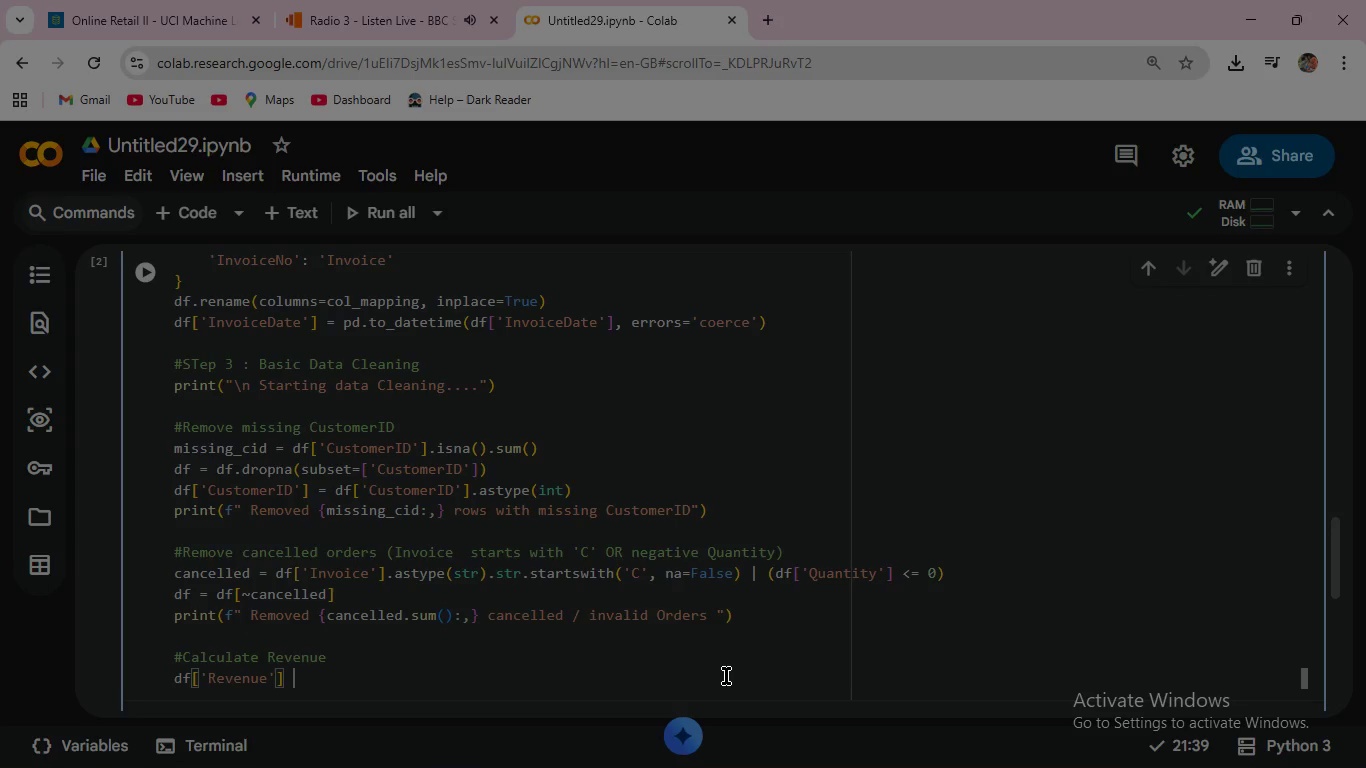 
type( = df[')
 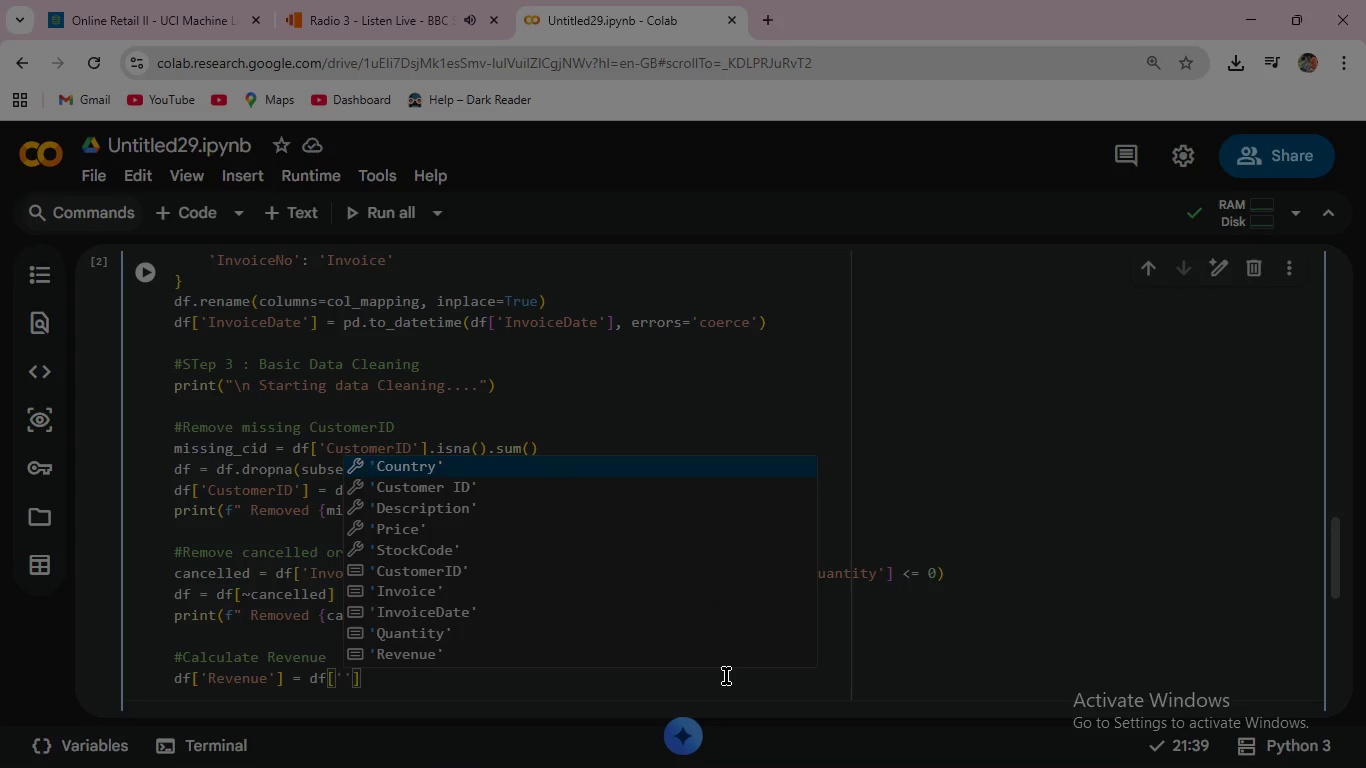 
key(ArrowDown)
 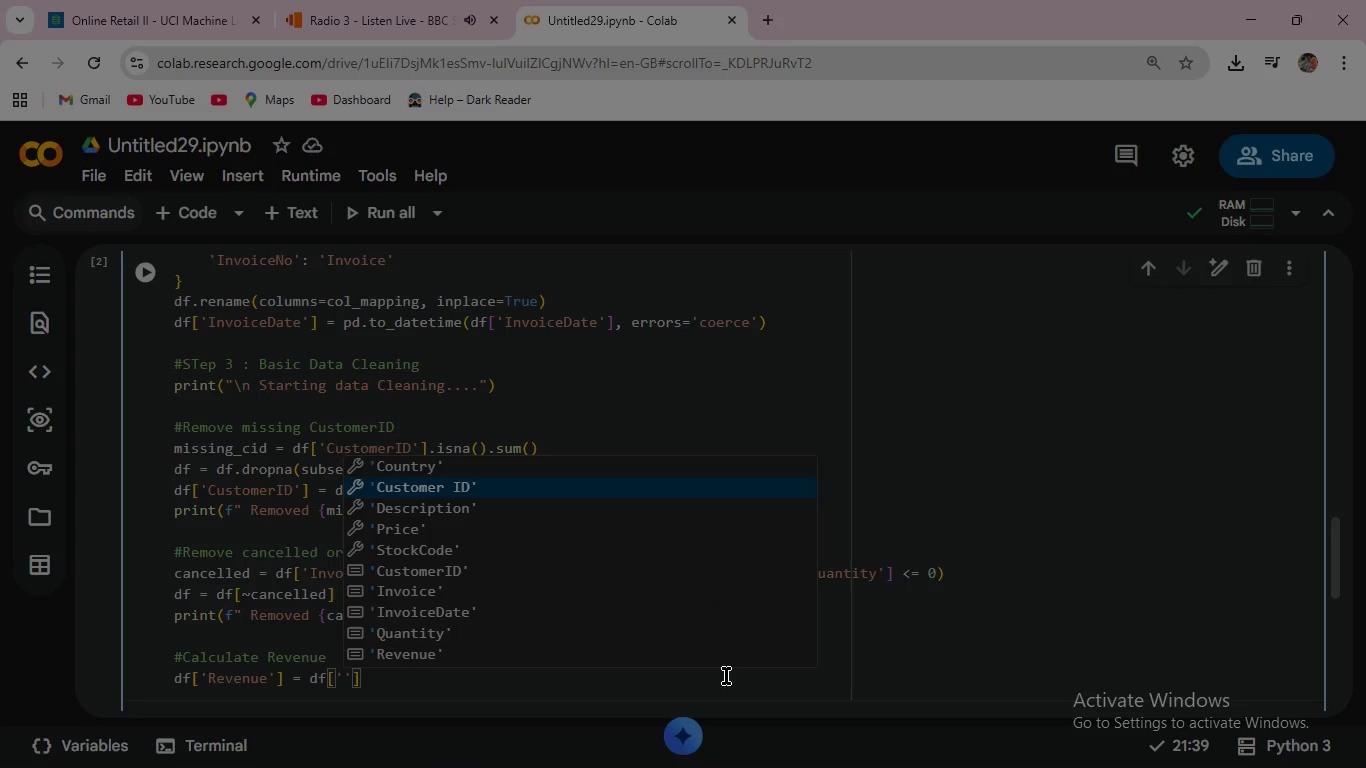 
key(ArrowDown)
 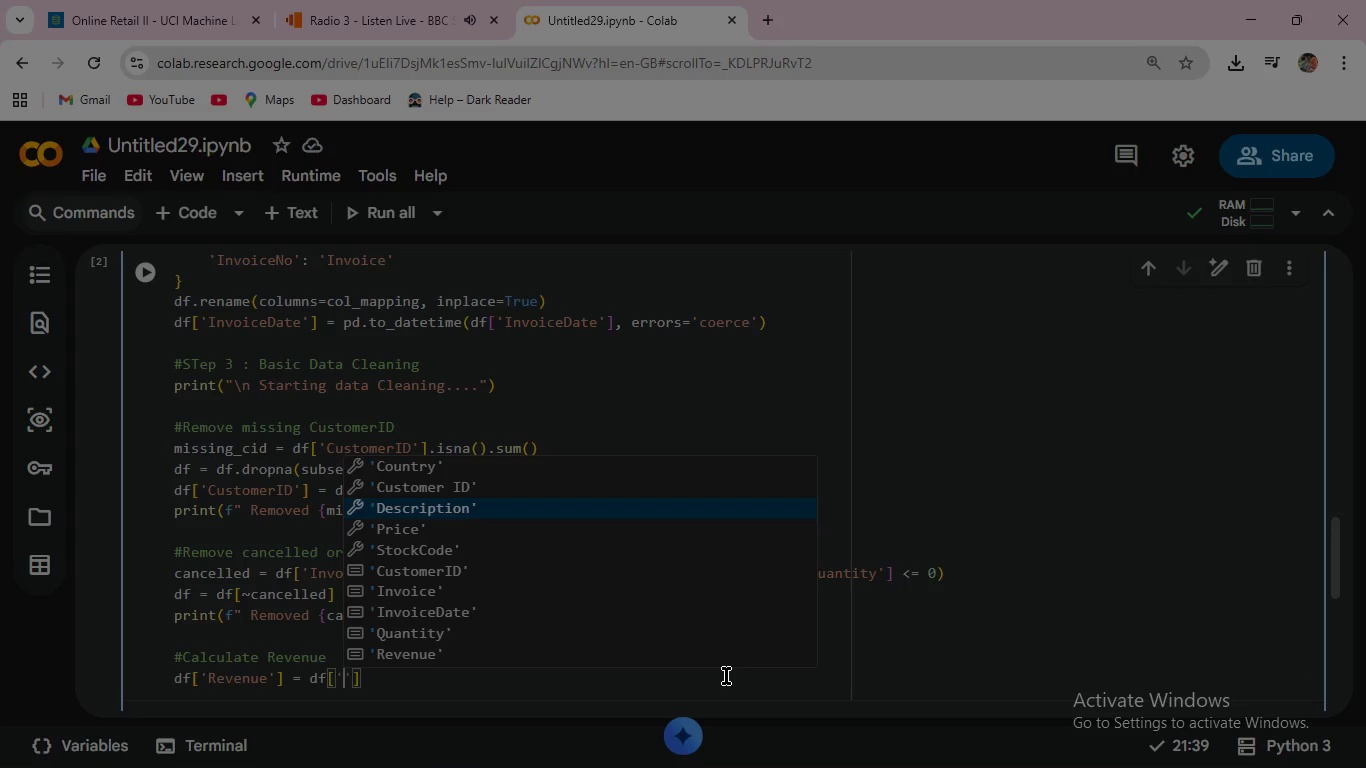 
key(ArrowDown)
 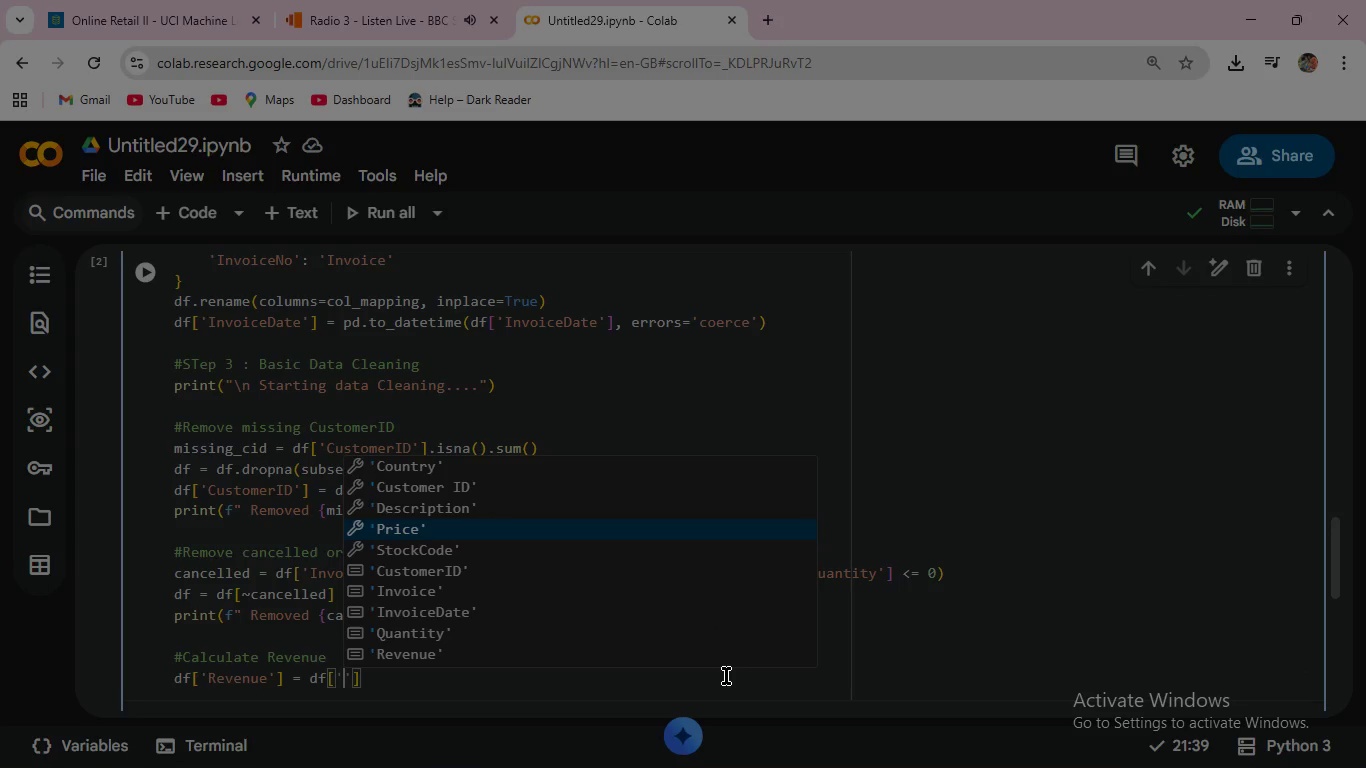 
key(ArrowDown)
 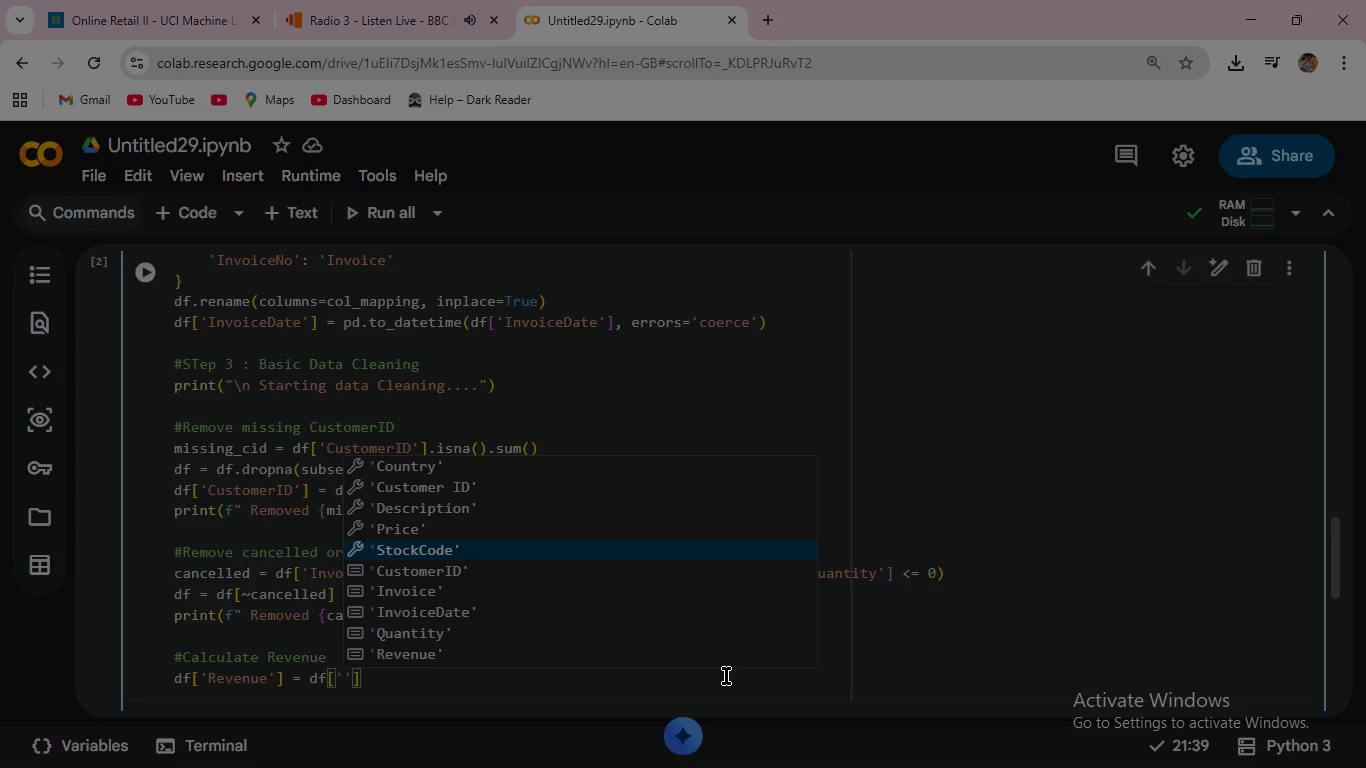 
key(ArrowDown)
 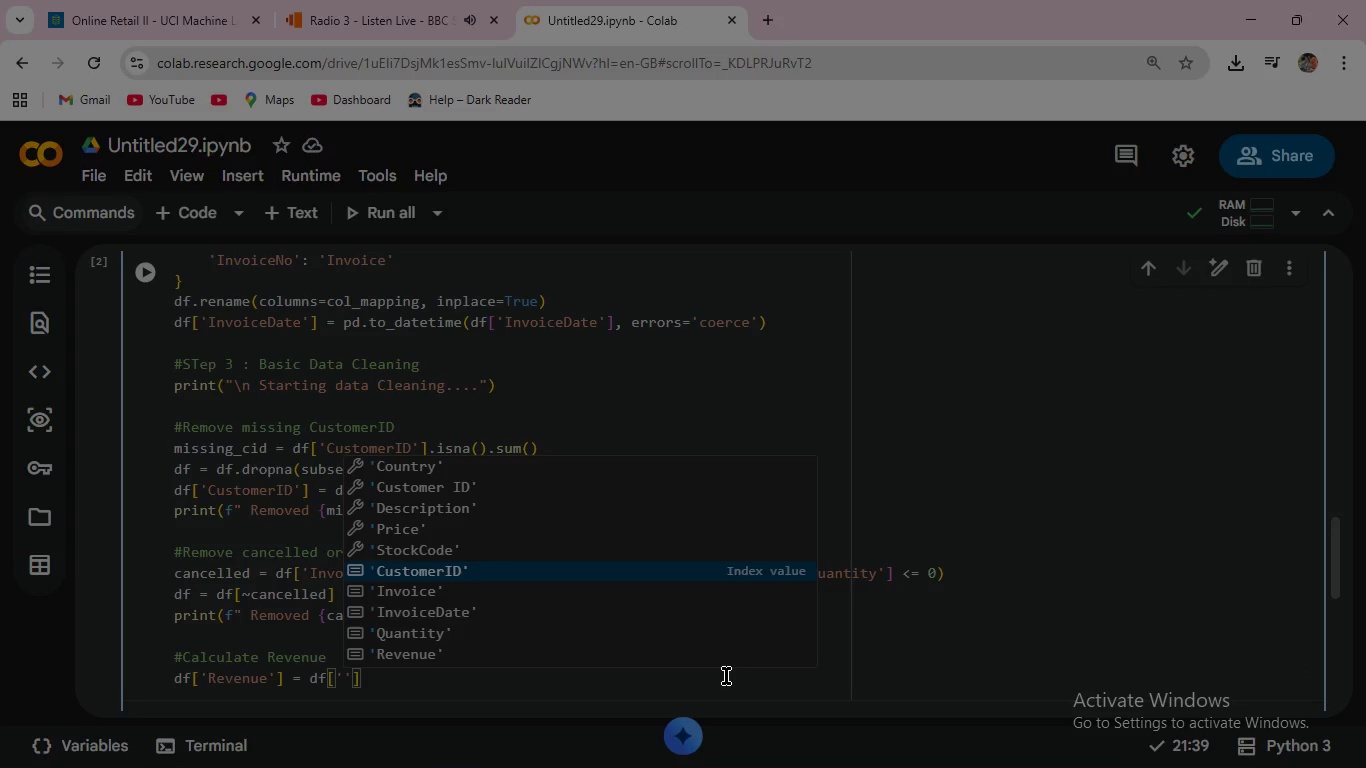 
key(ArrowDown)
 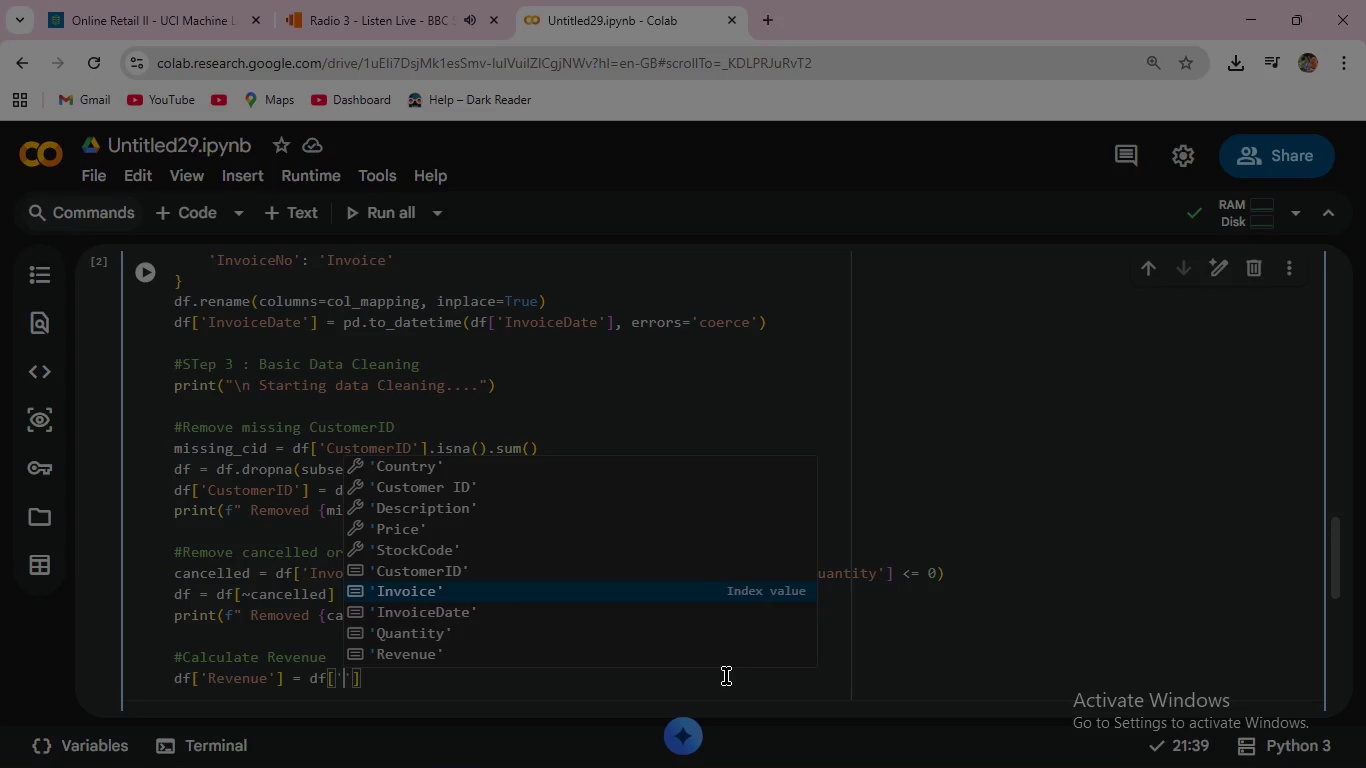 
key(ArrowDown)
 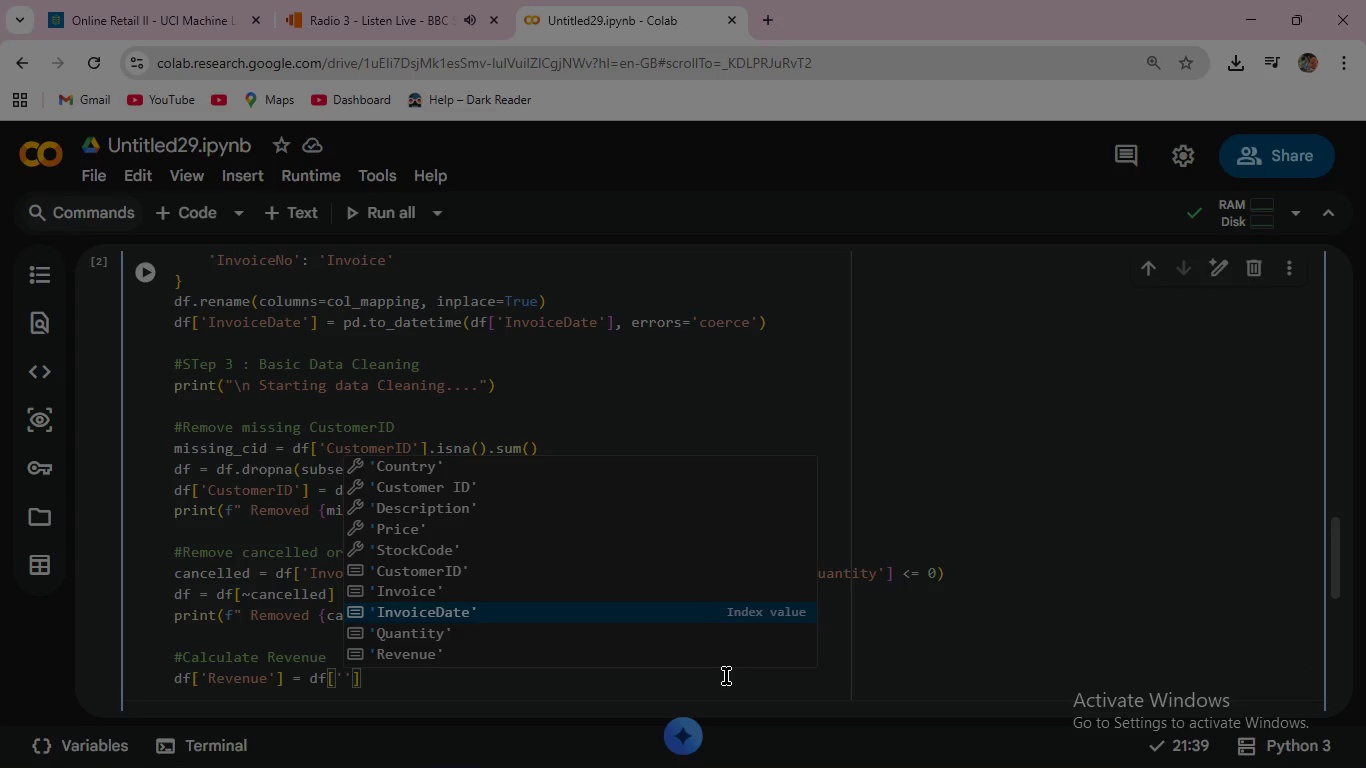 
key(ArrowDown)
 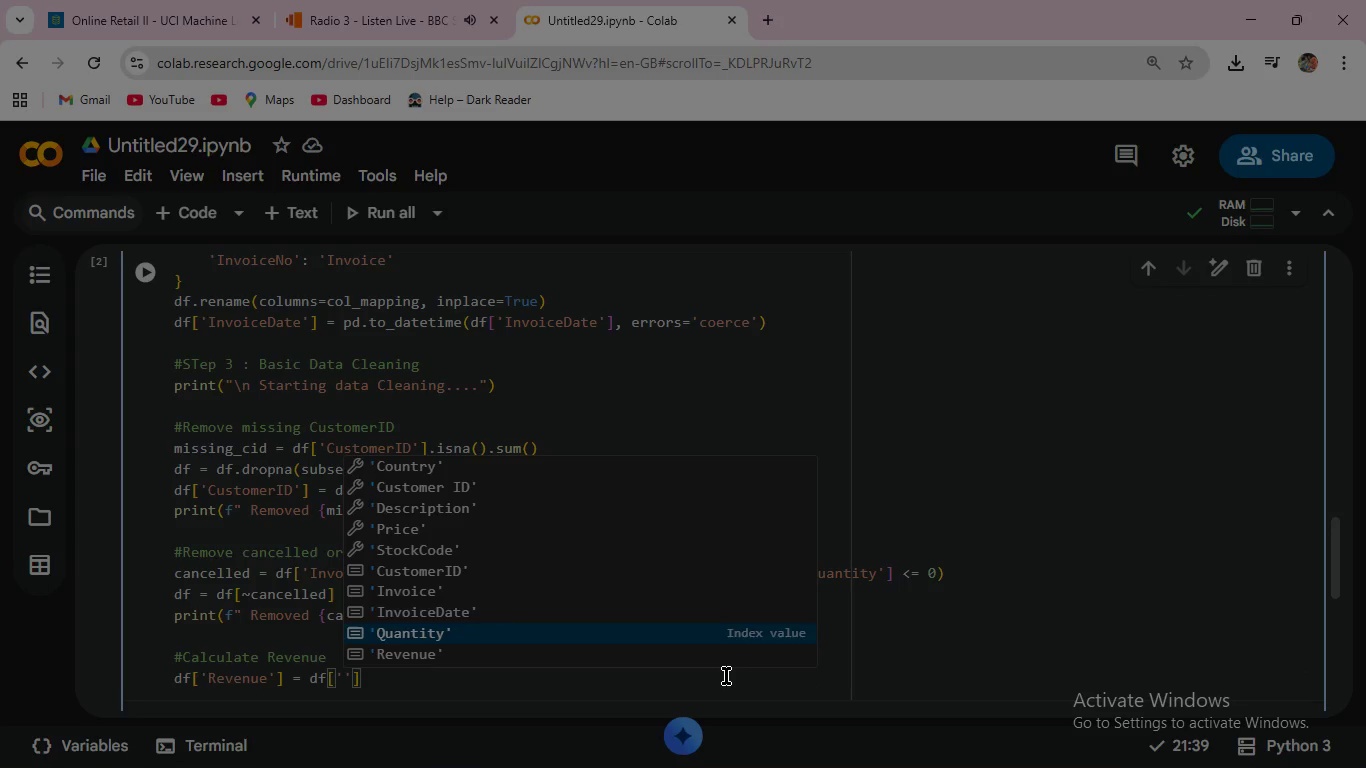 
key(Enter)
 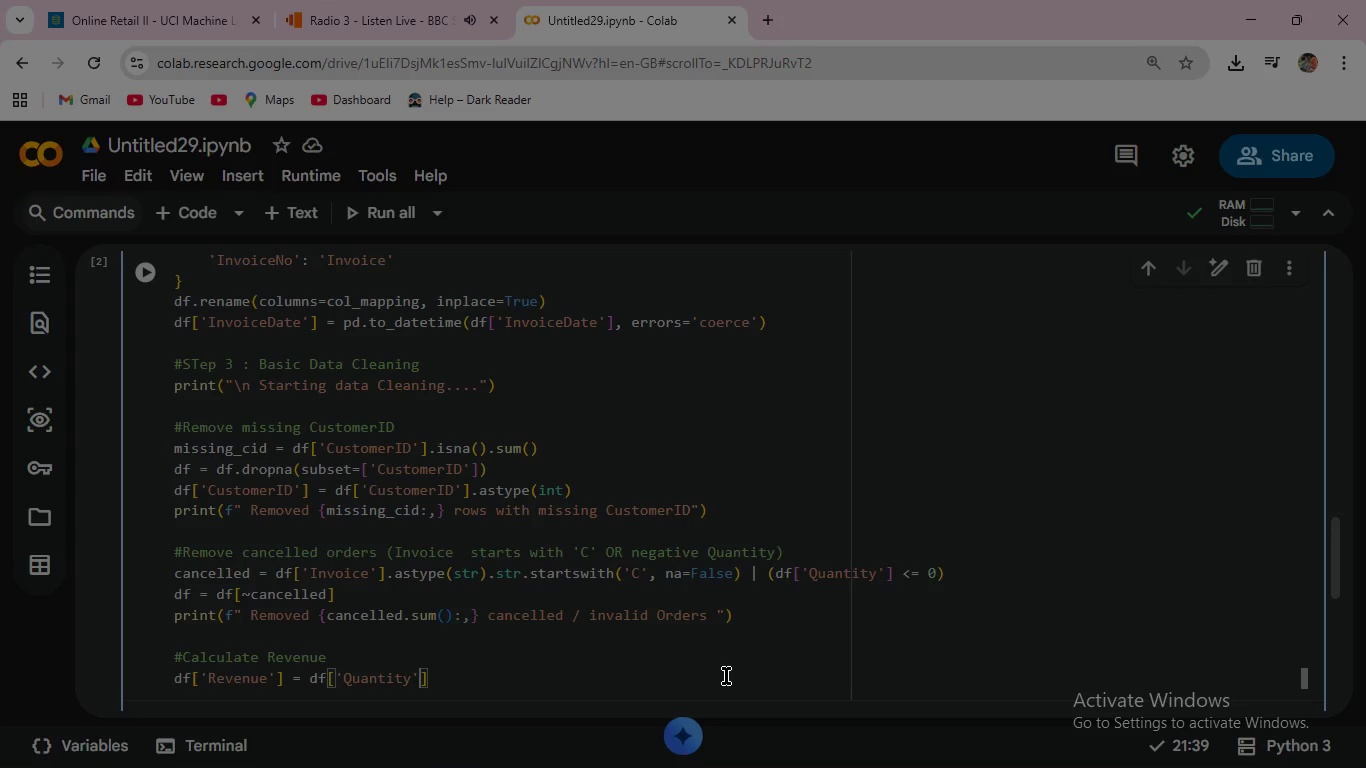 
key(ArrowRight)
 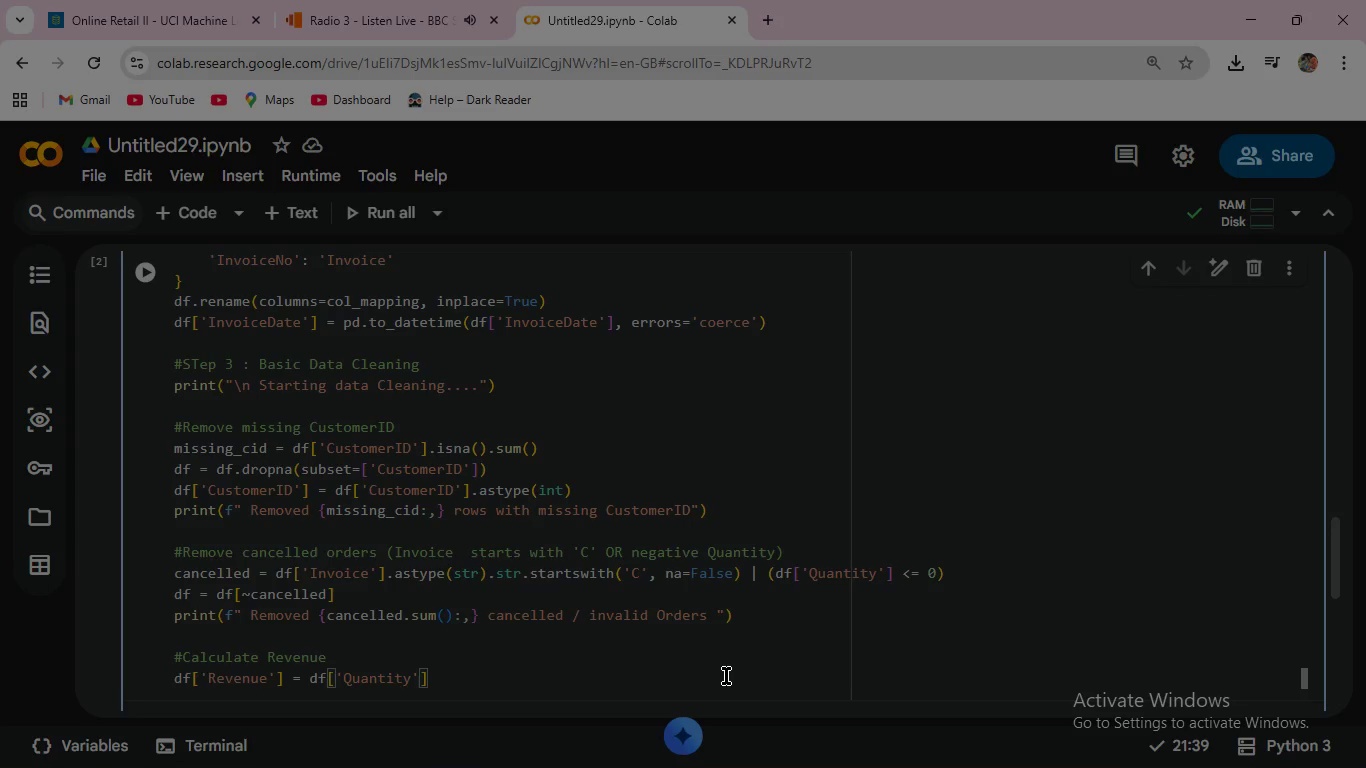 
key(Space)
 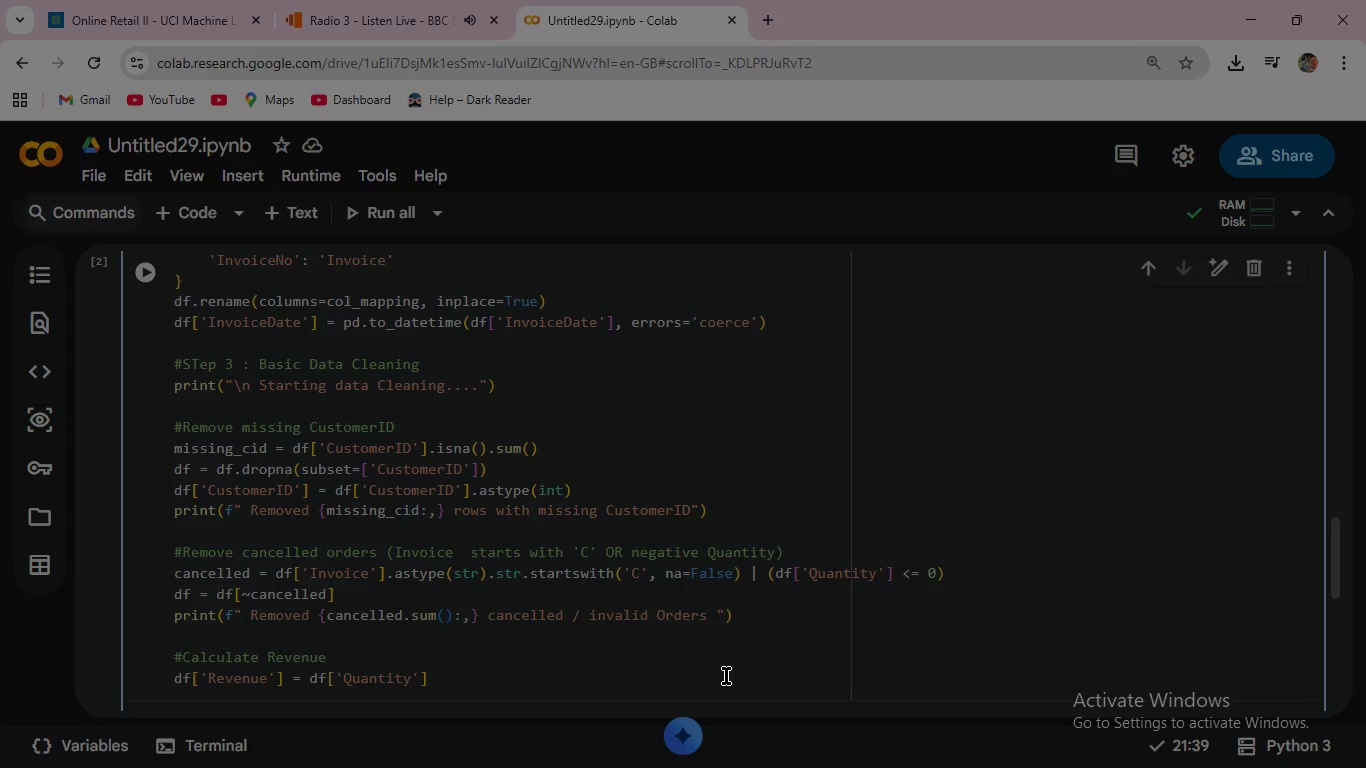 
key(Shift+8)
 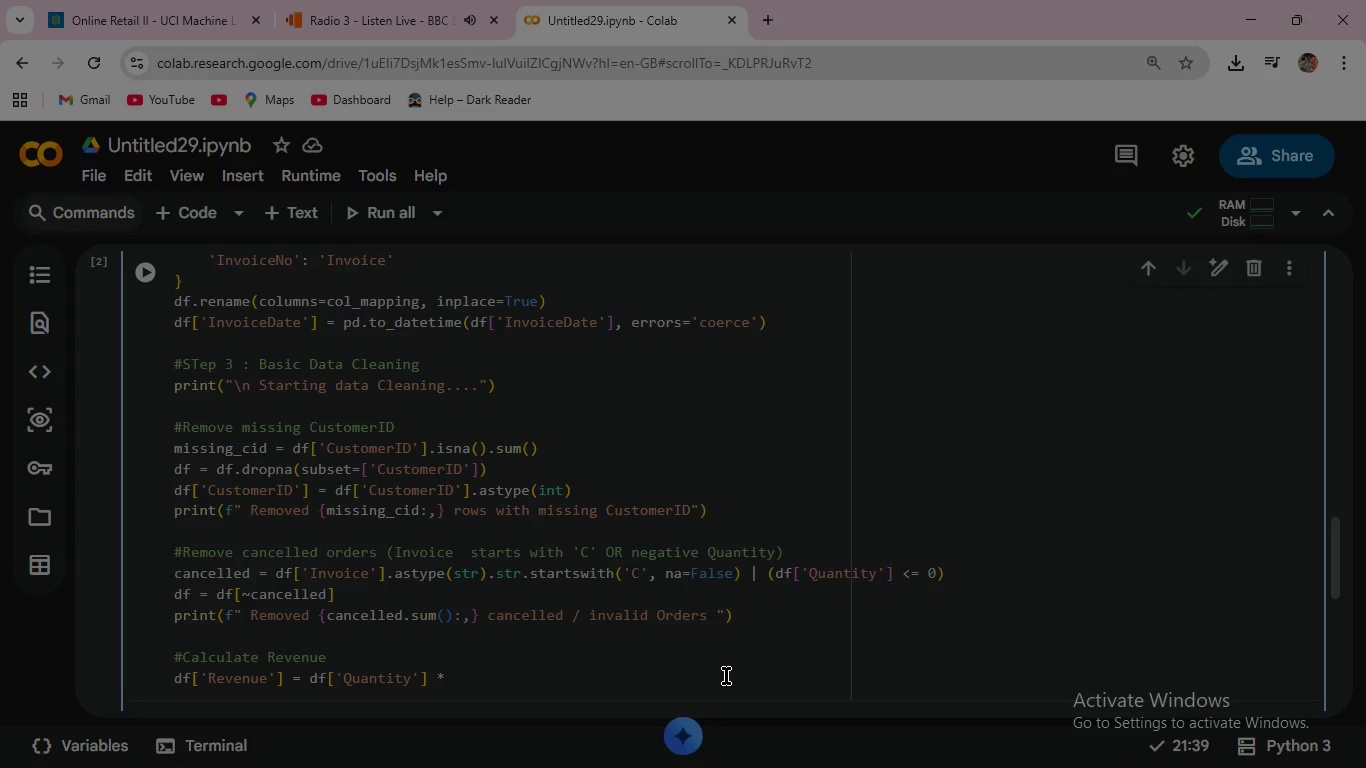 
key(Space)
 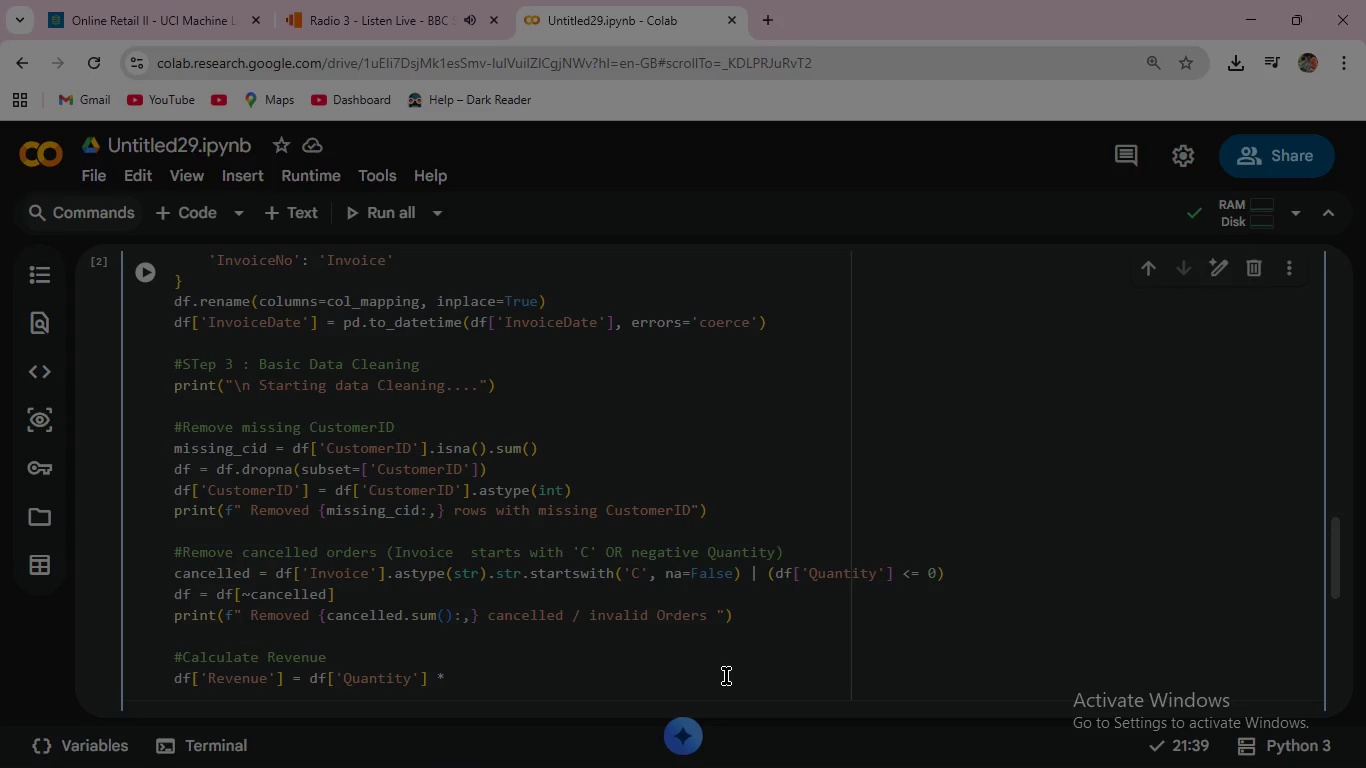 
hold_key(key=D, duration=0.31)
 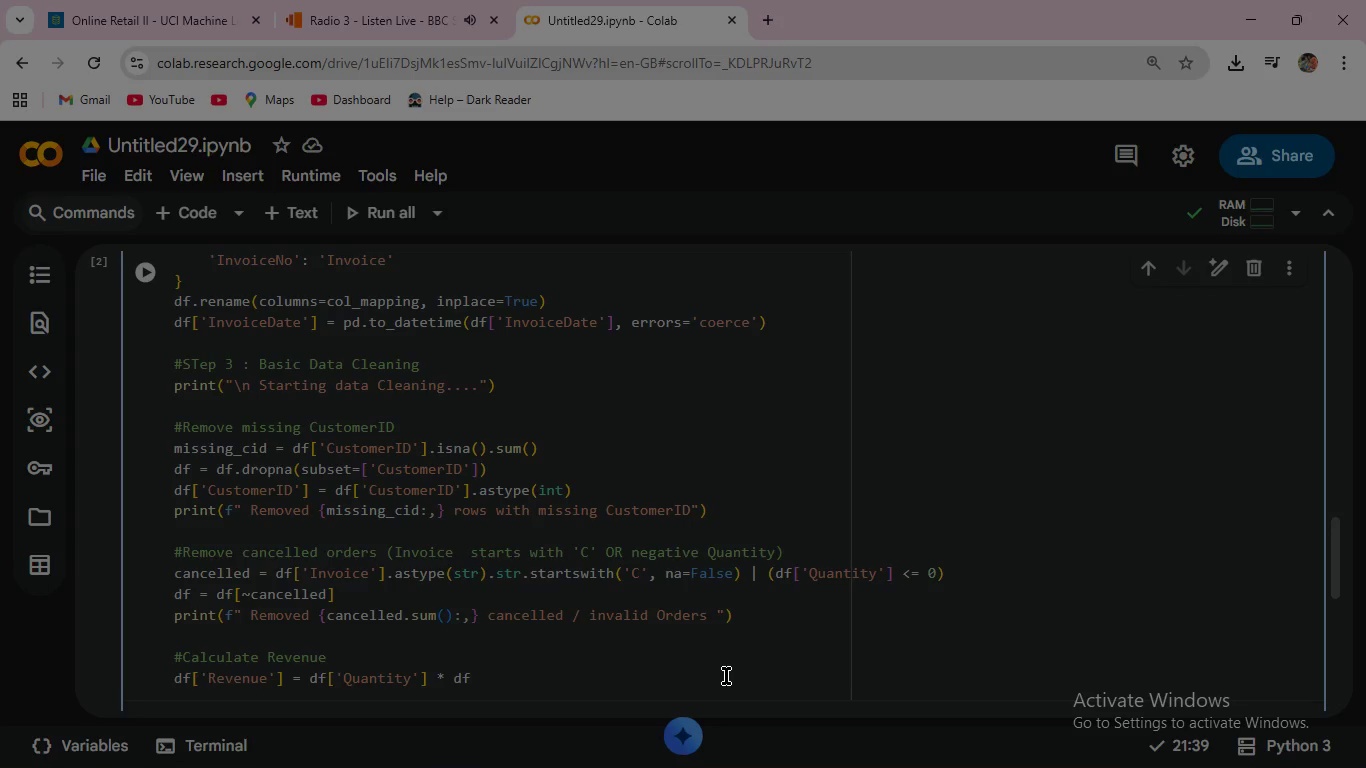 
key(F)
 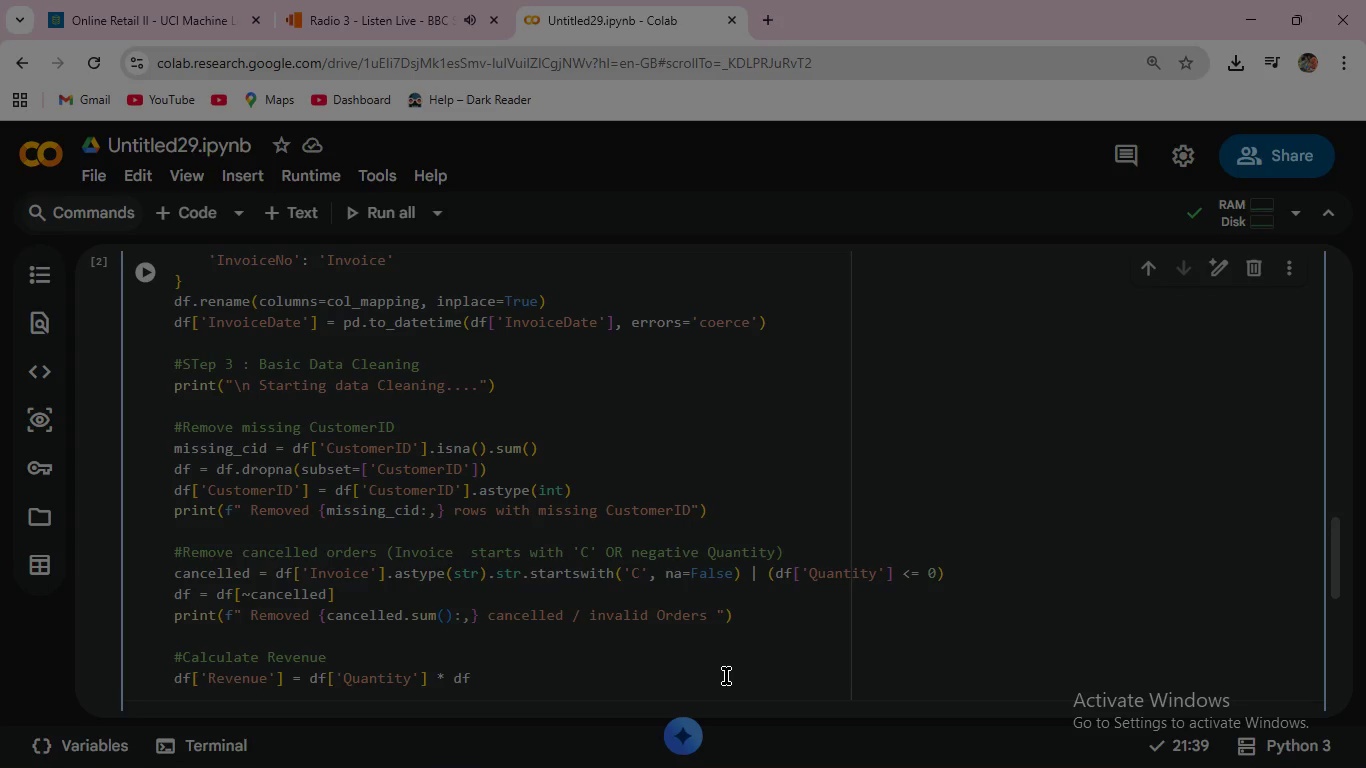 
key(BracketLeft)
 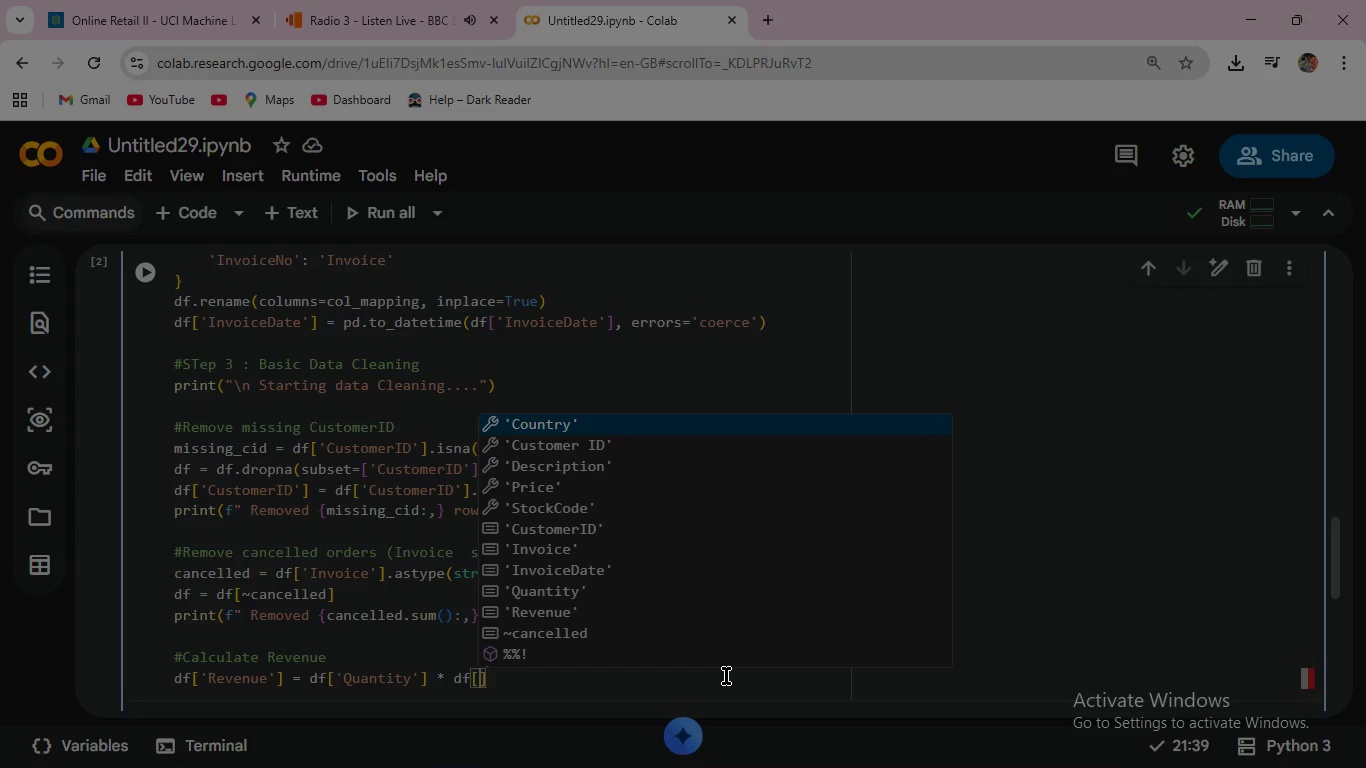 
type('Price)
 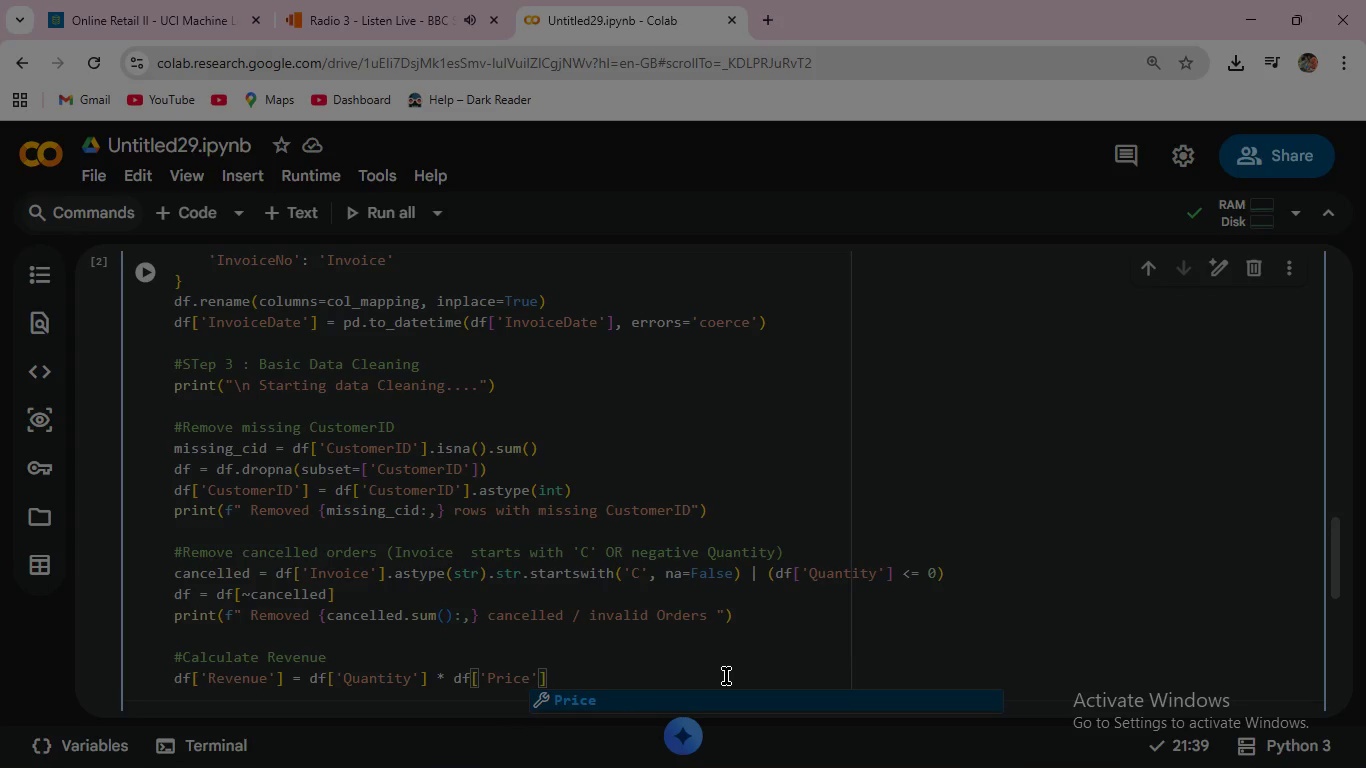 
key(ArrowRight)
 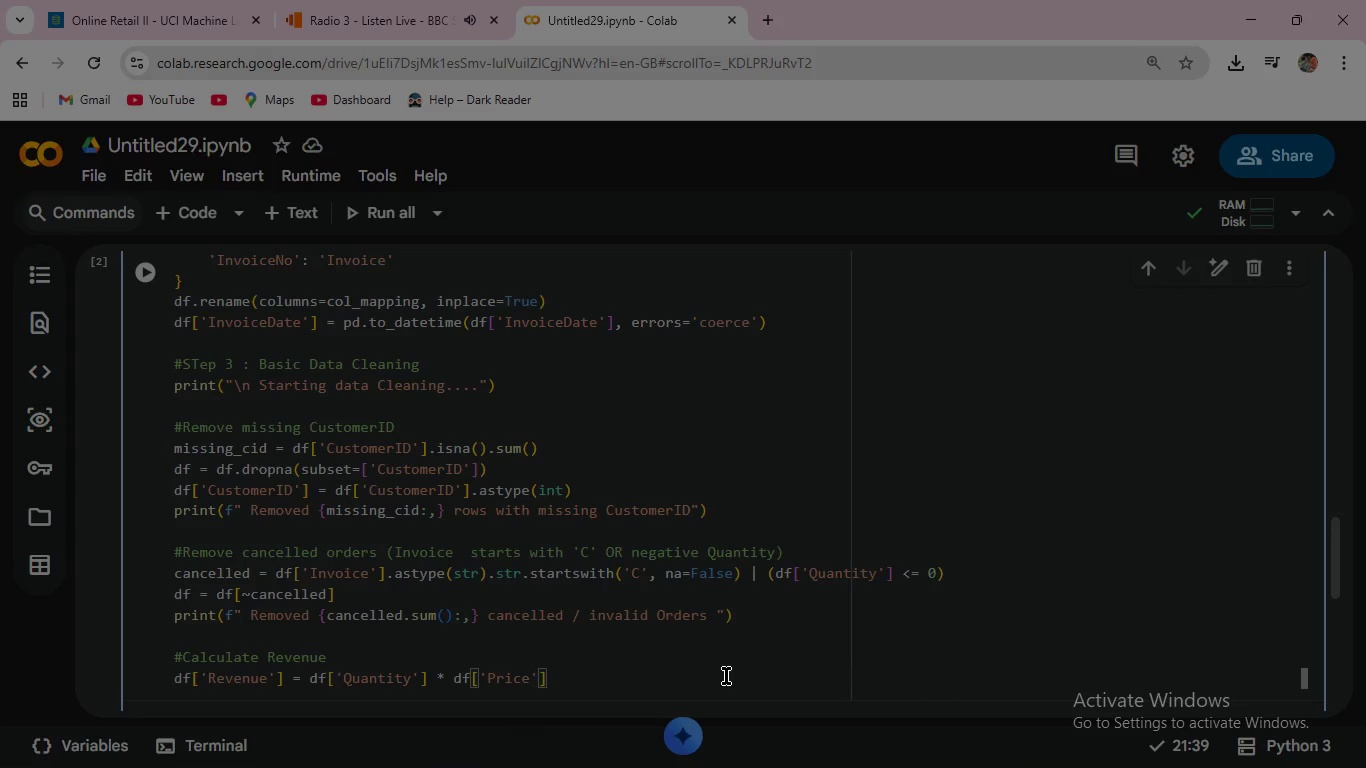 
key(ArrowRight)
 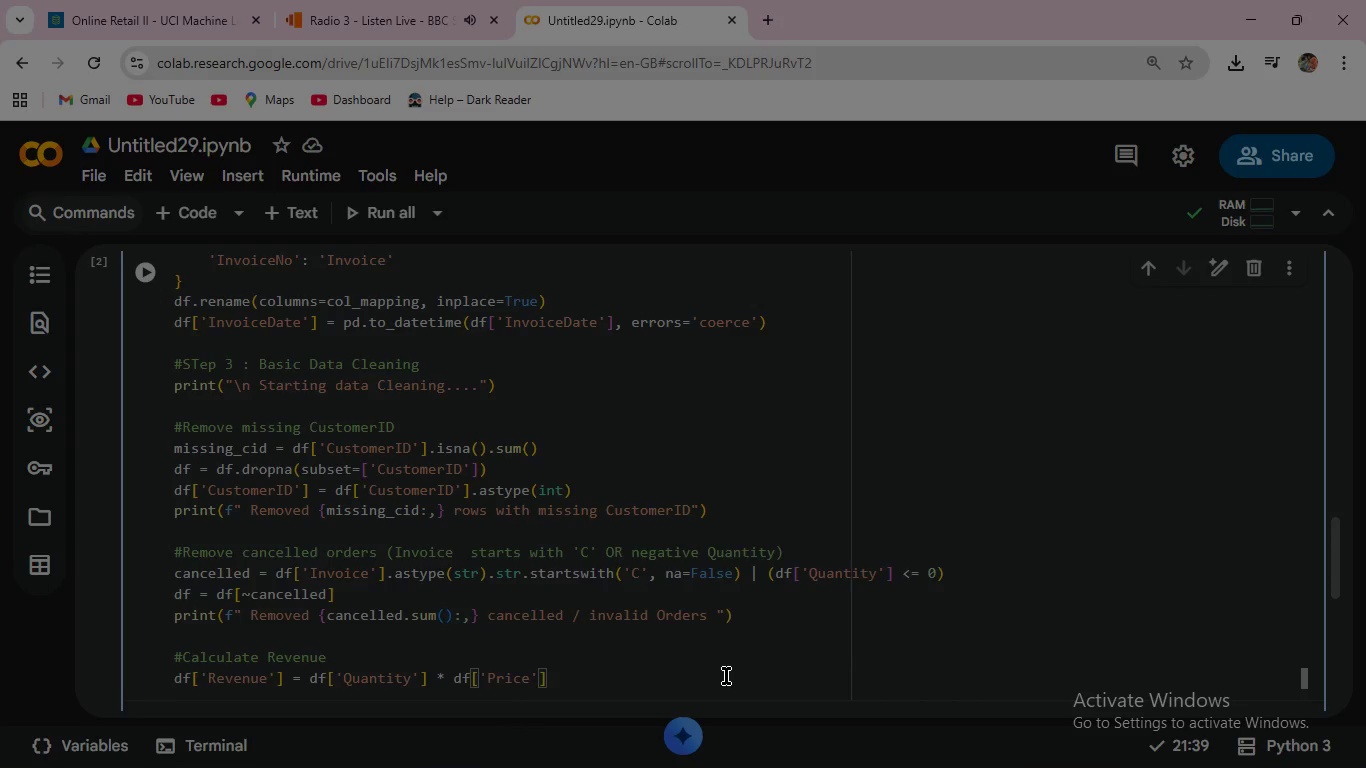 
key(Enter)
 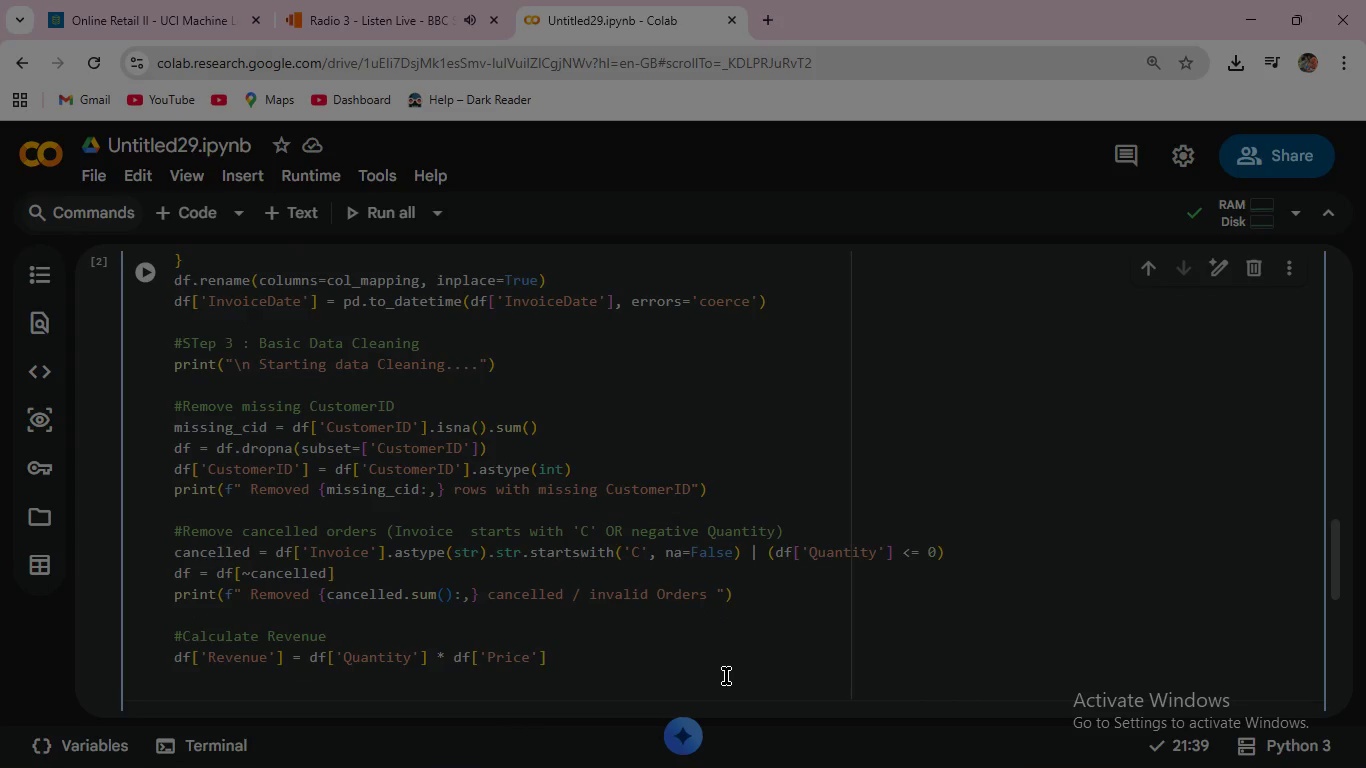 
key(Enter)
 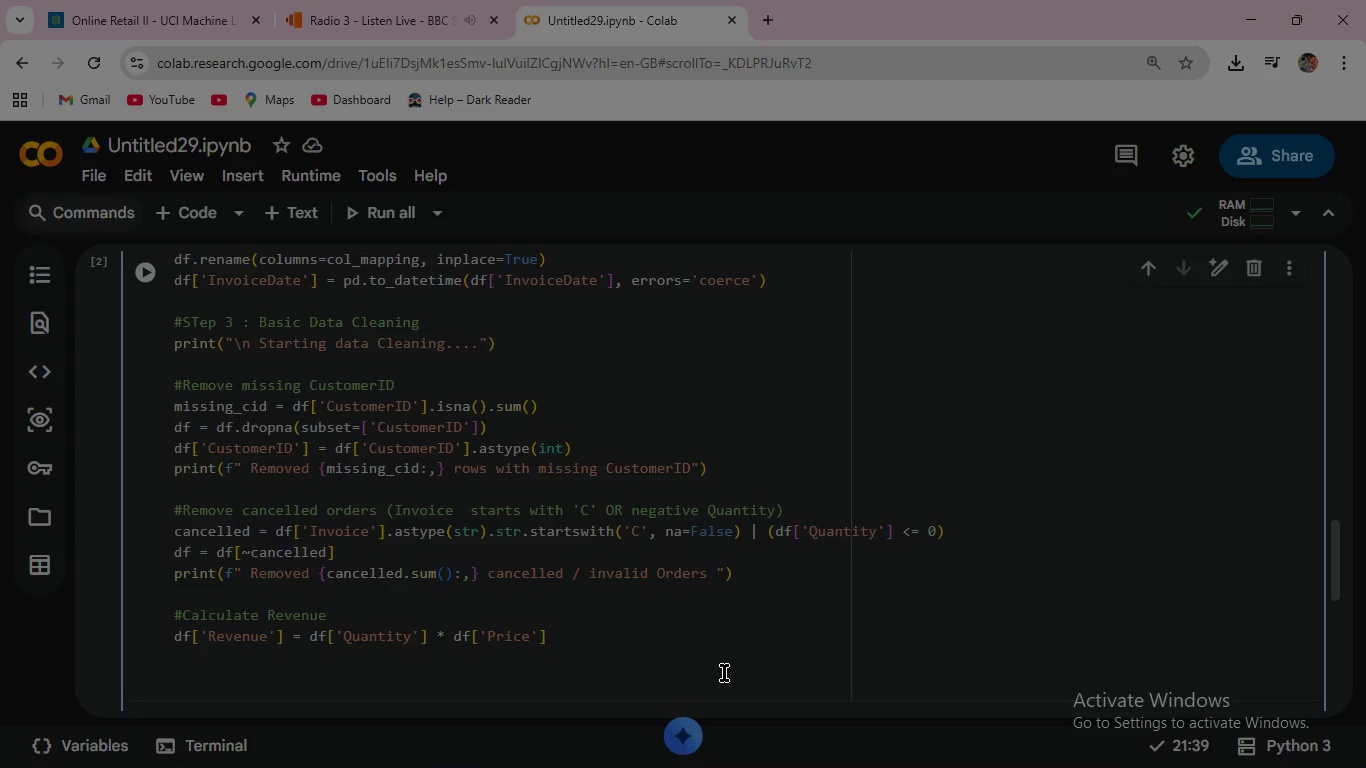 
wait(27.25)
 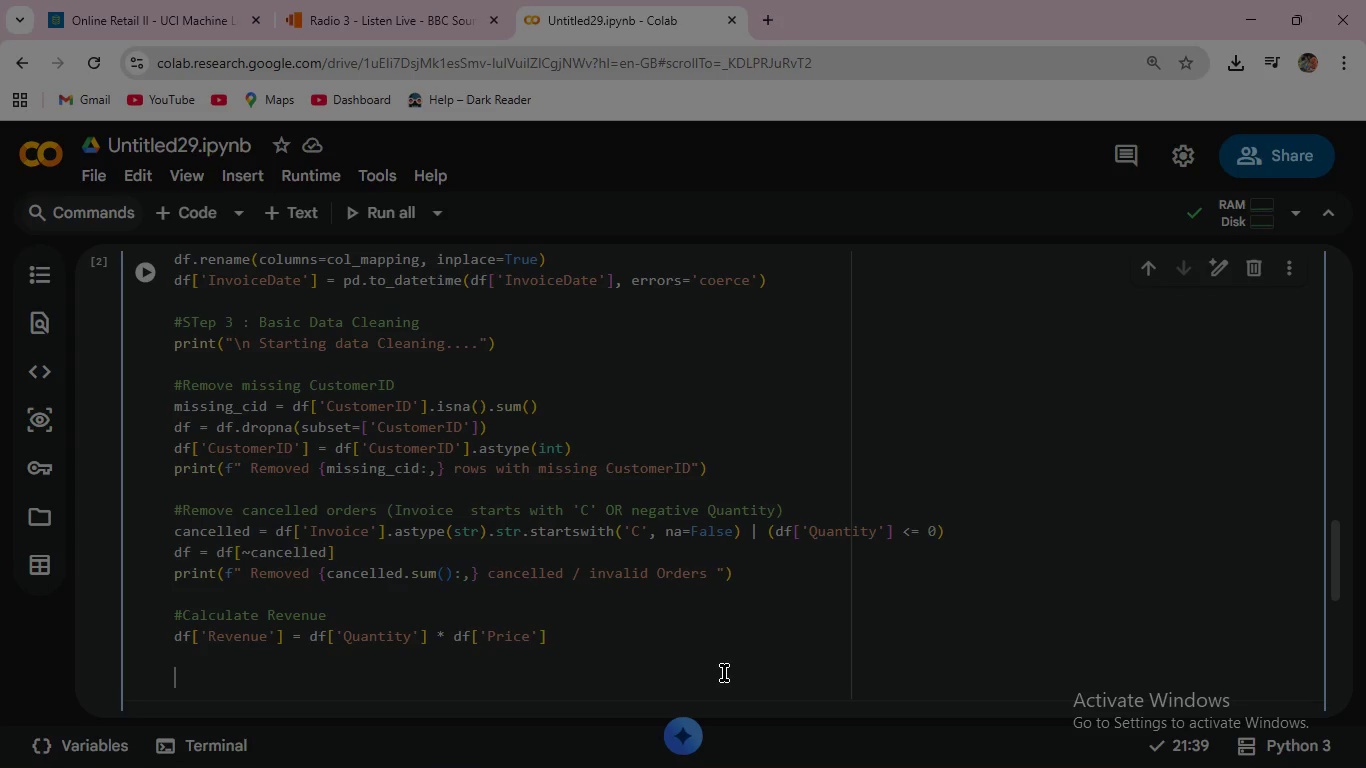 
type(# Remove Invalid Revenue)
 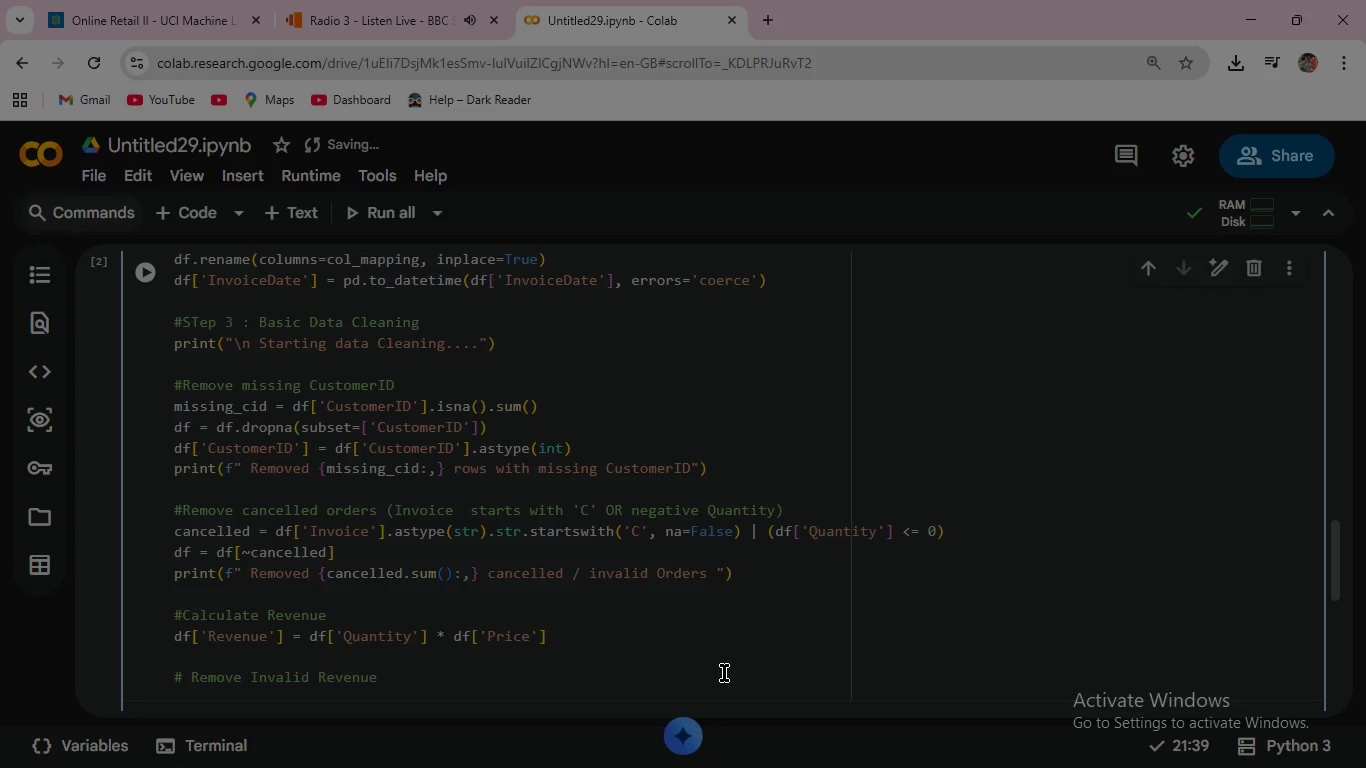 
wait(5.06)
 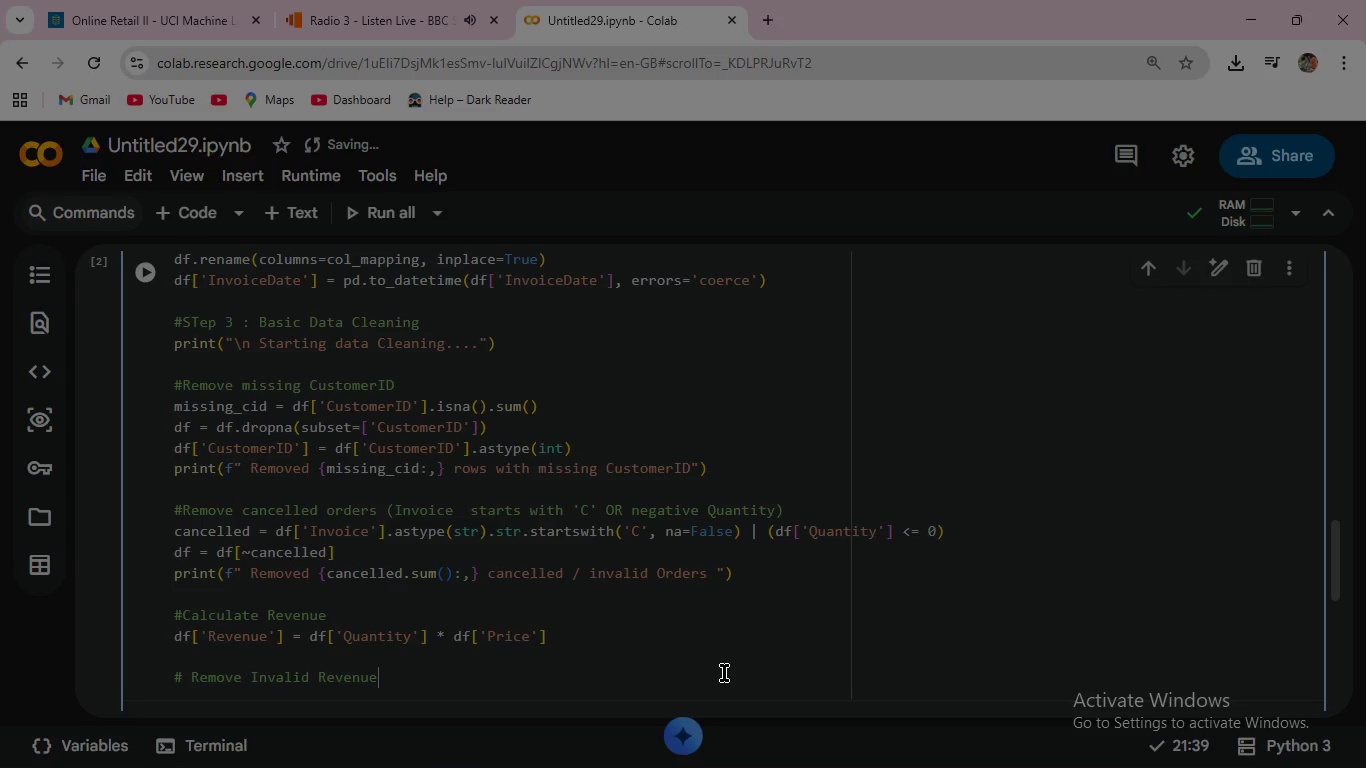 
type(invalid)
key(Backspace)
key(Backspace)
key(Backspace)
key(Backspace)
key(Backspace)
key(Backspace)
key(Backspace)
 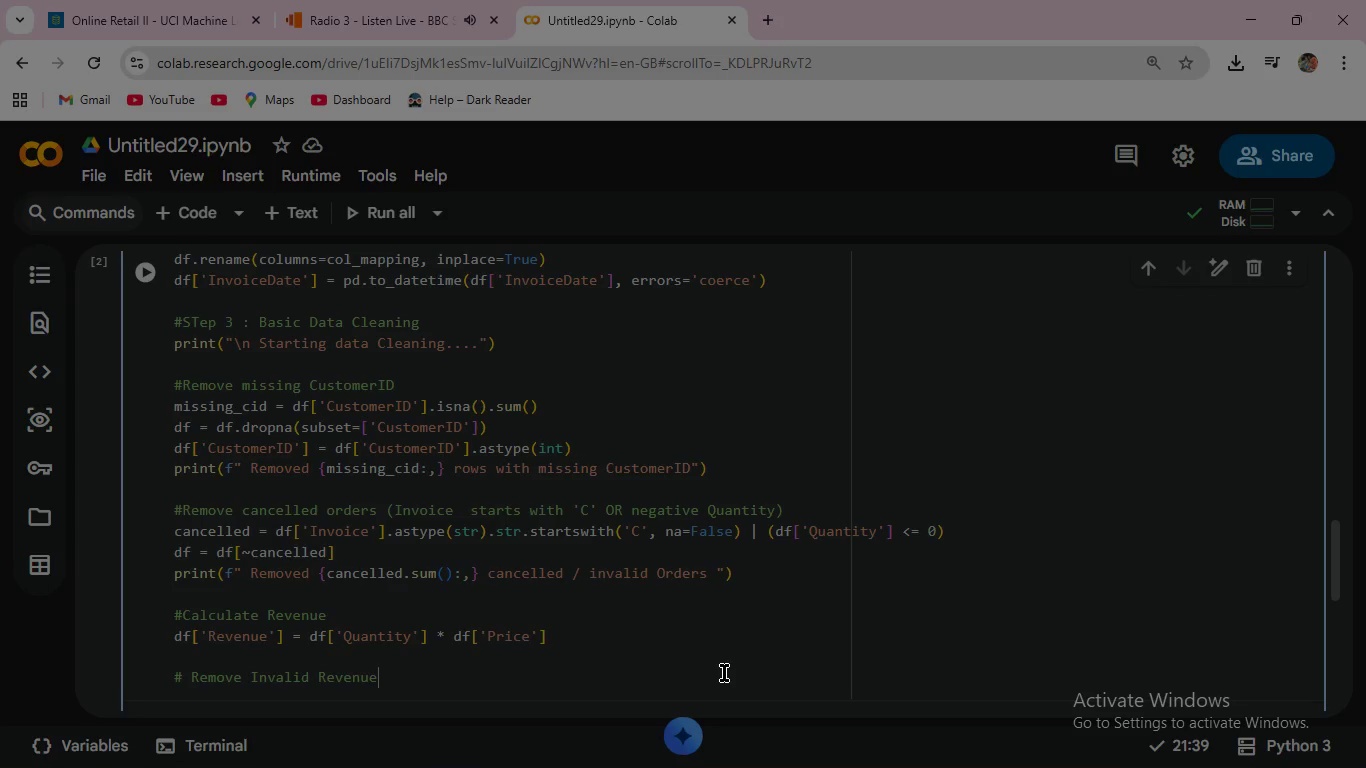 
key(Enter)
 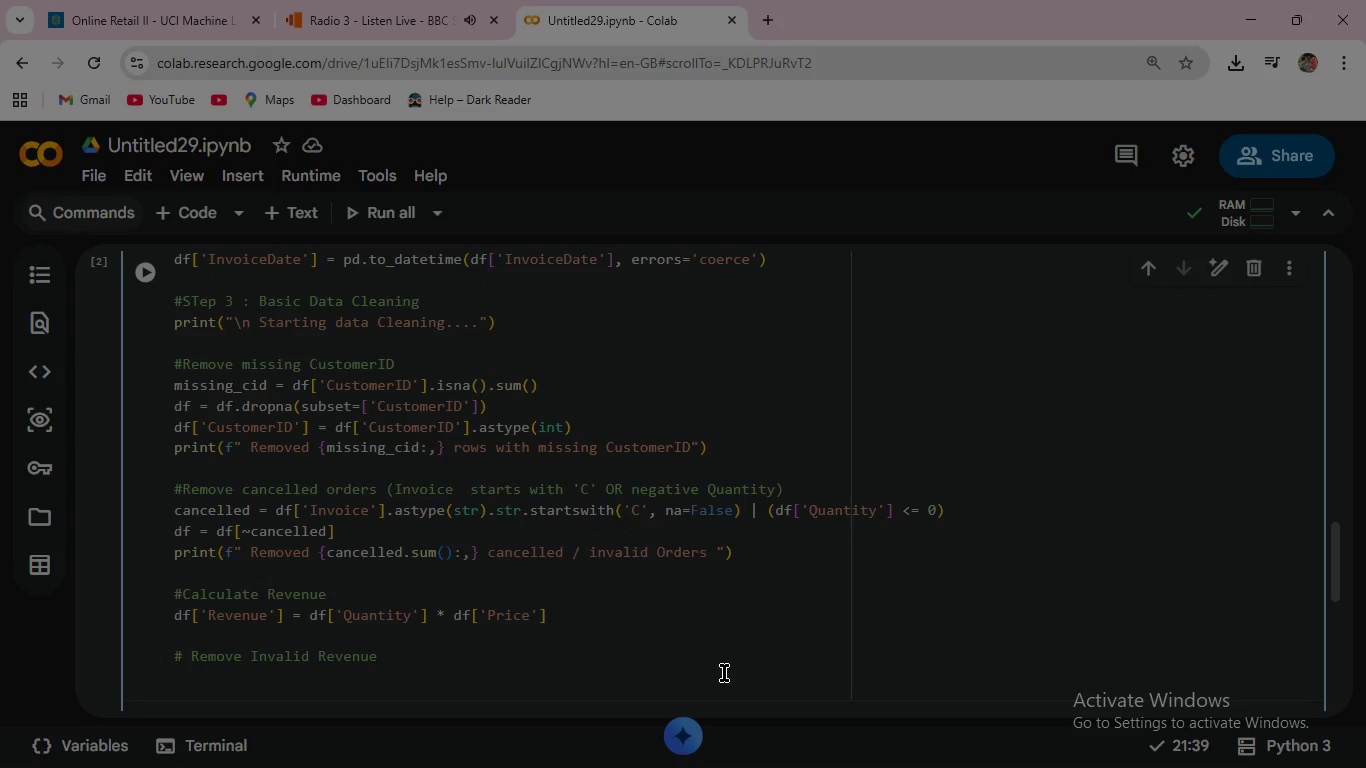 
type(invalid_rev = (df['Reve)
 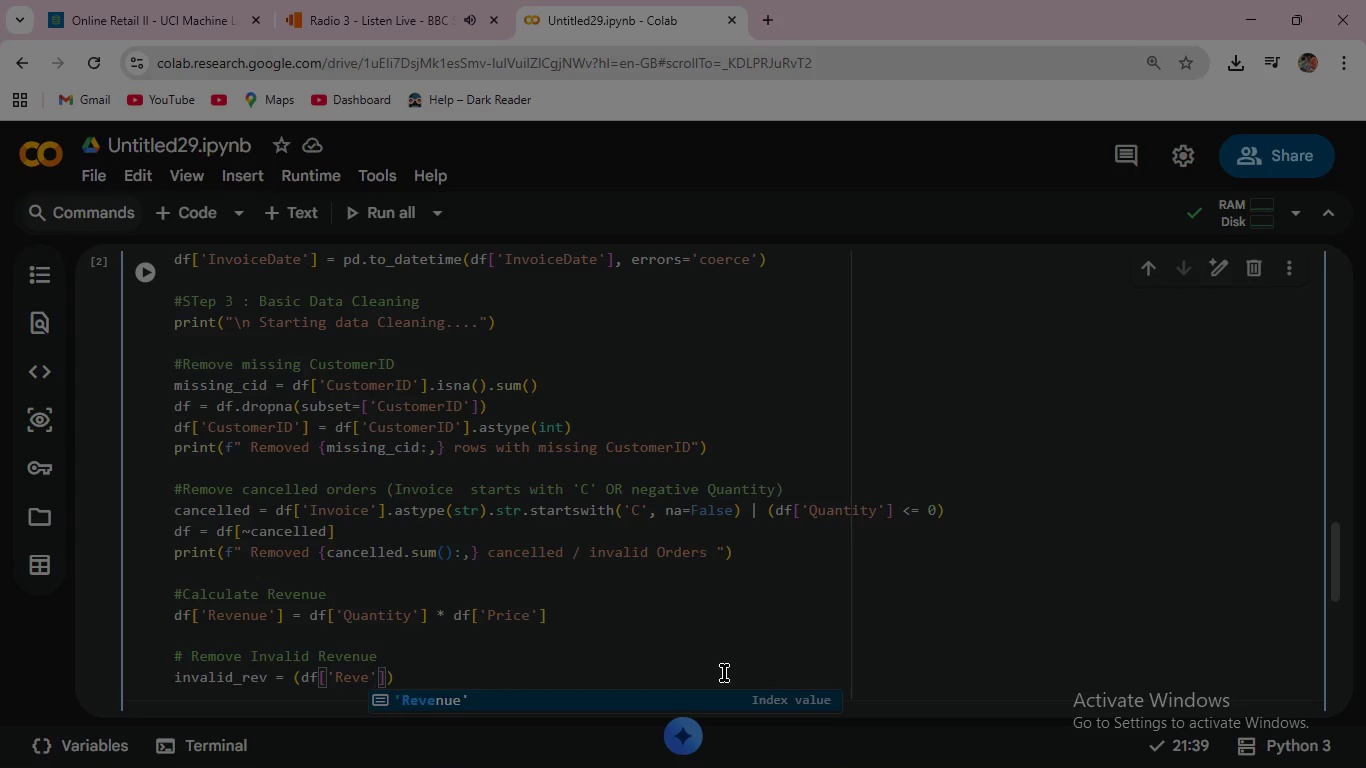 
key(Enter)
 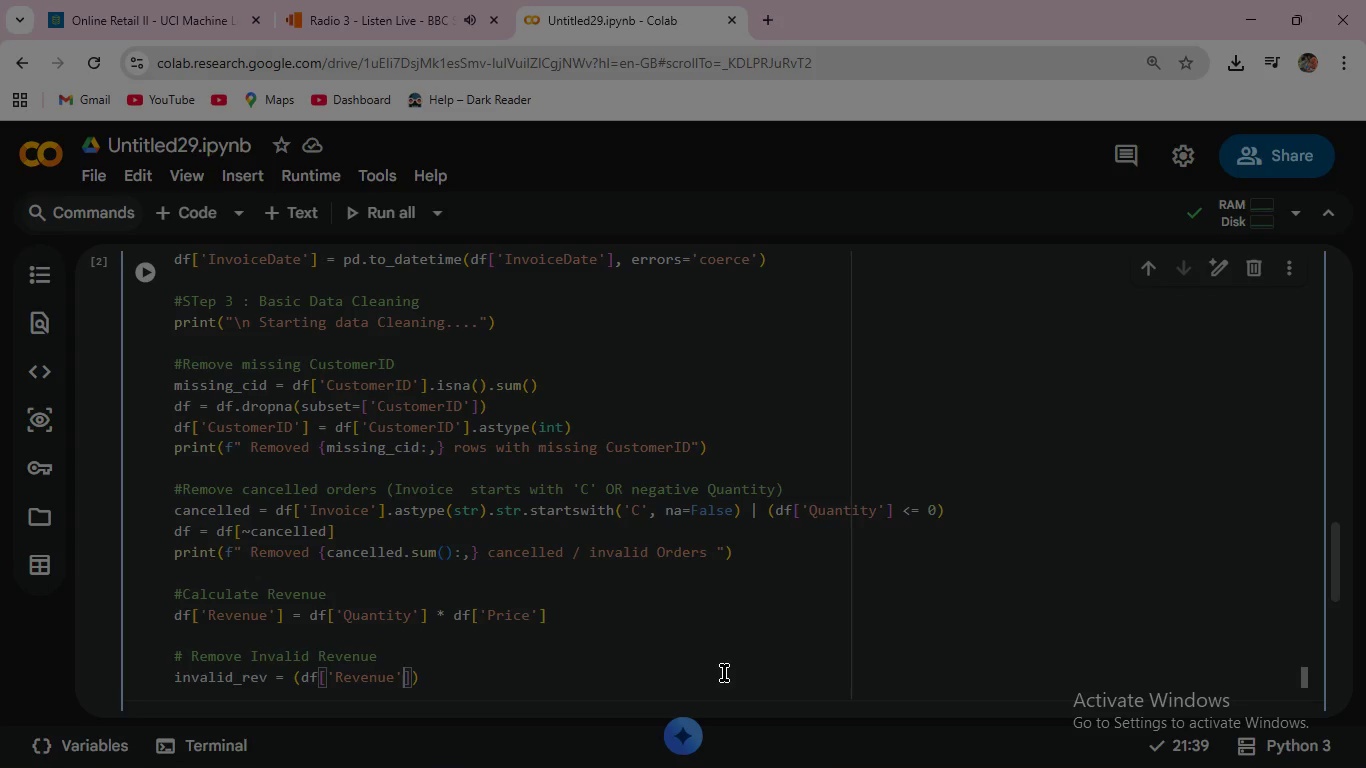 
key(ArrowRight)
 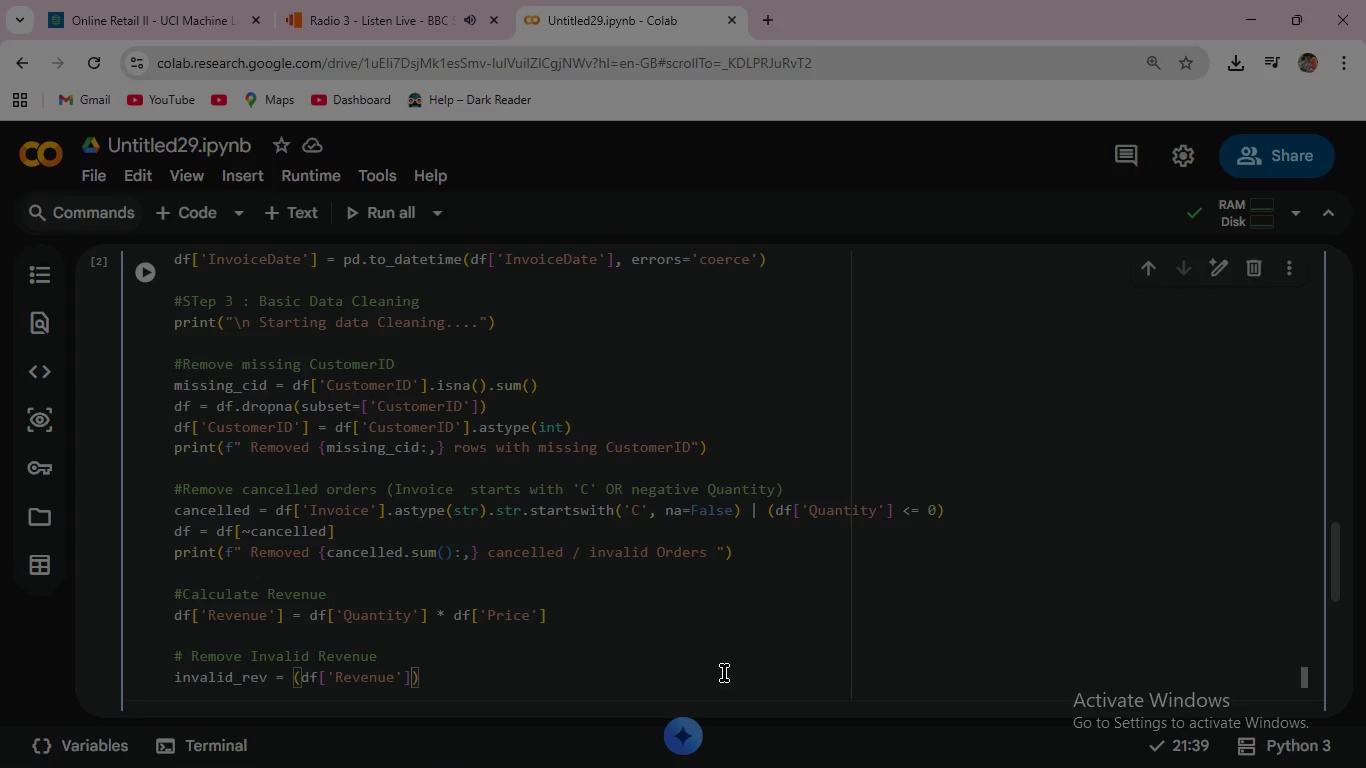 
key(Space)
 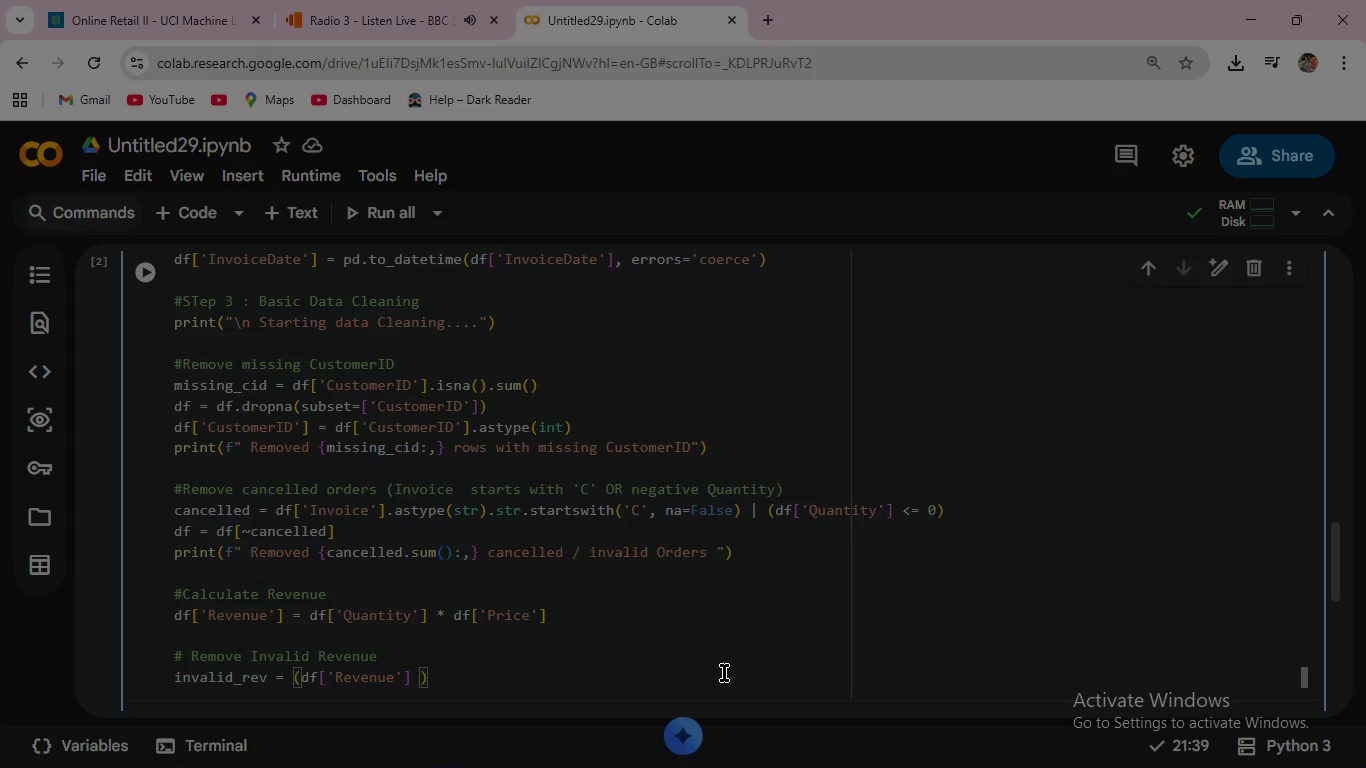 
key(Shift+Comma)
 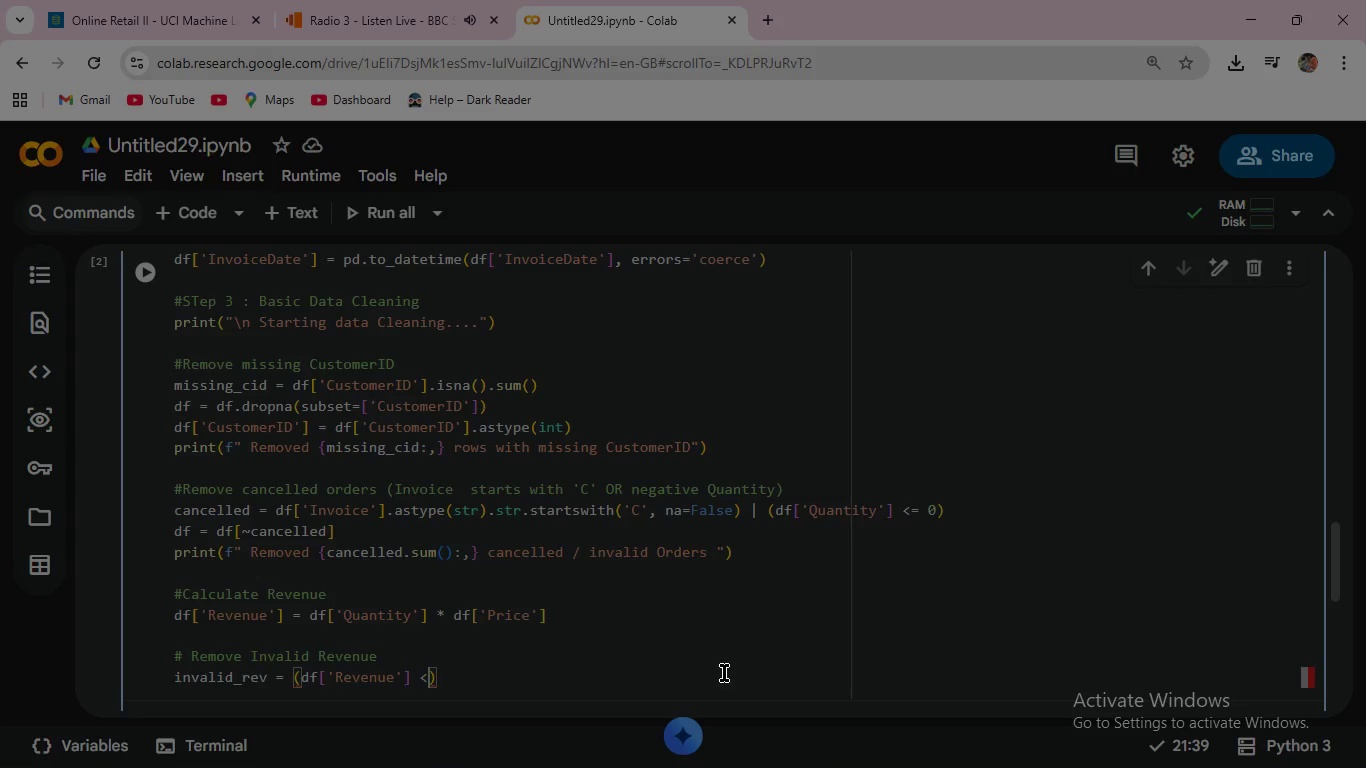 
key(Equal)
 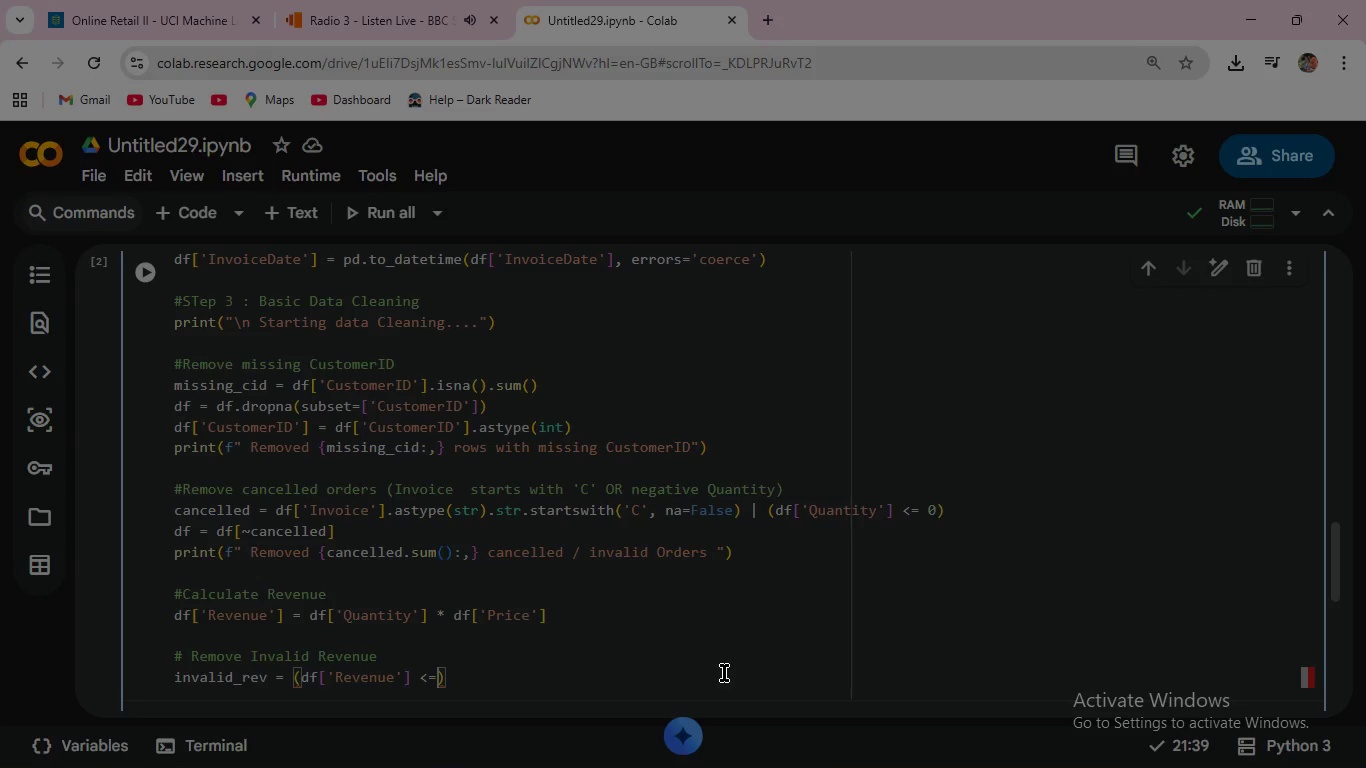 
key(Space)
 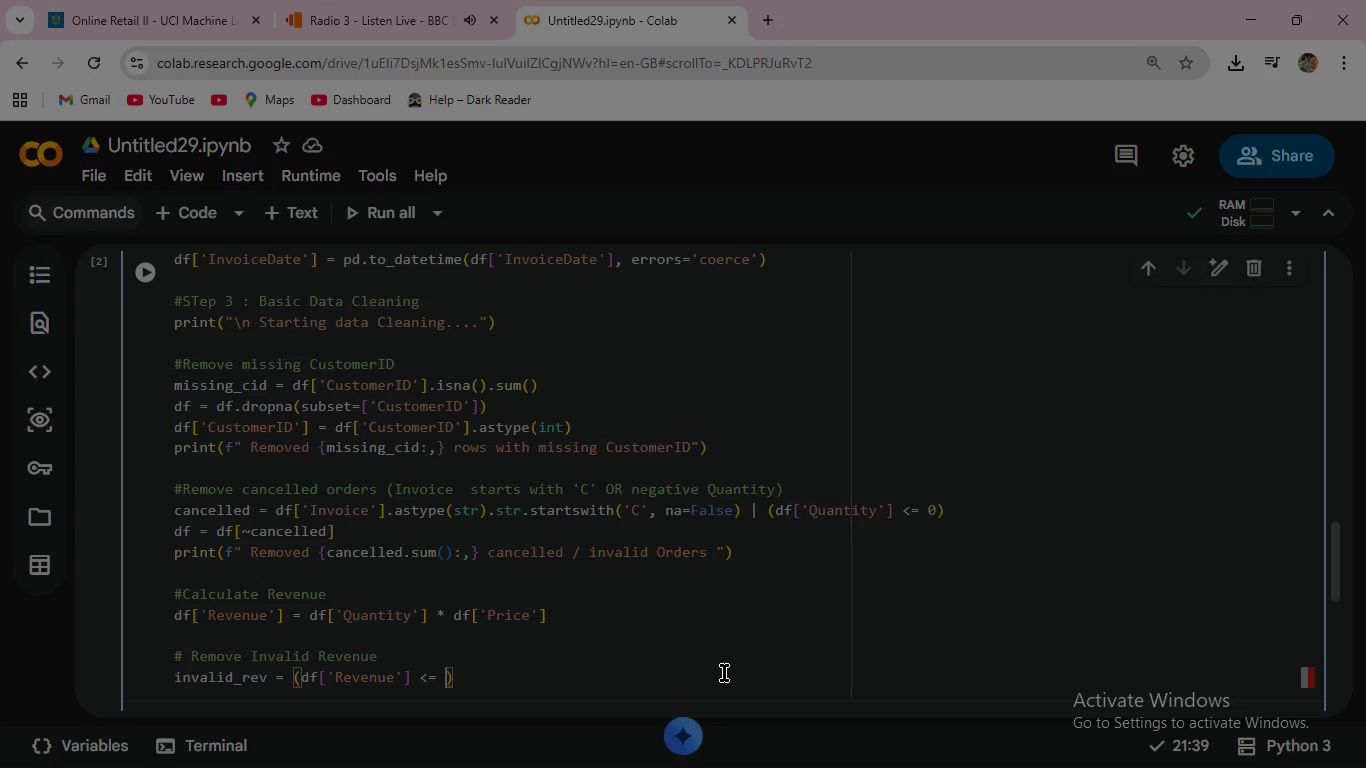 
key(0)
 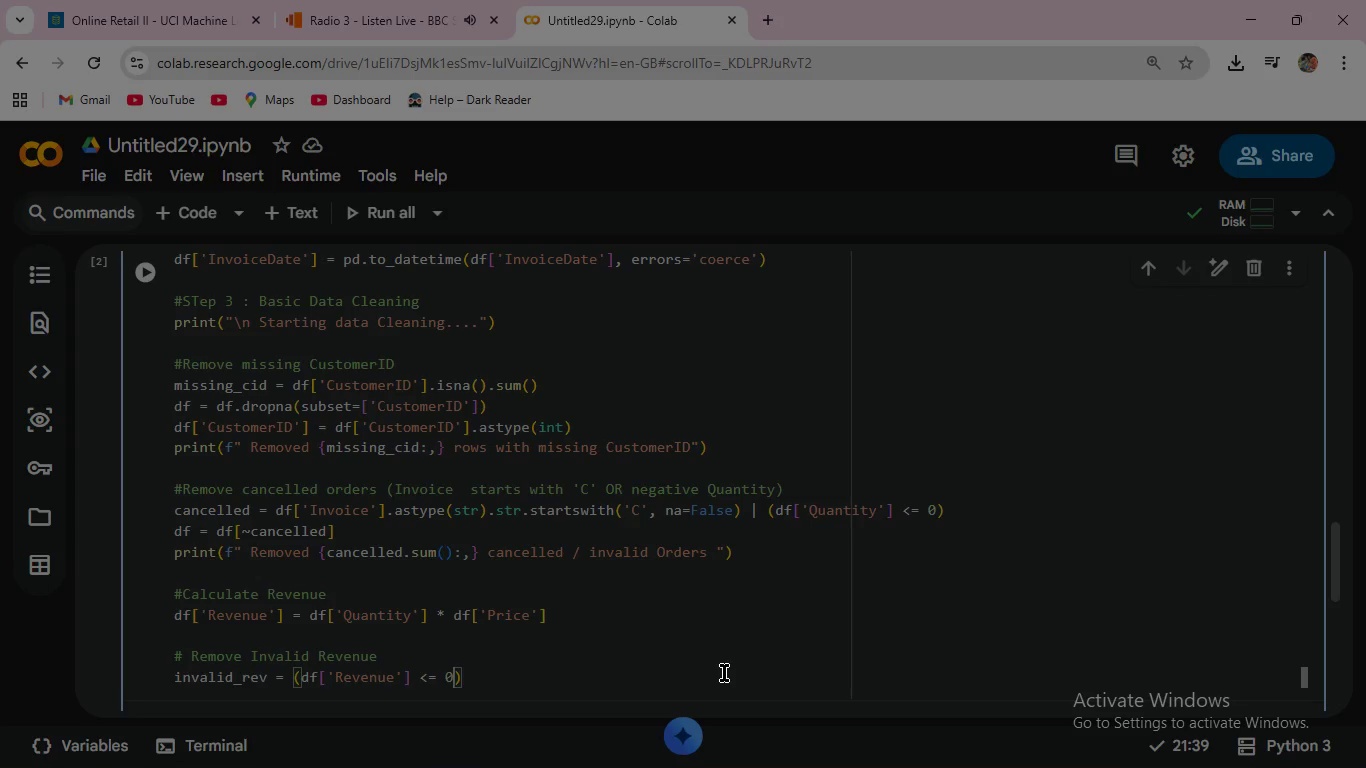 
key(ArrowRight)
 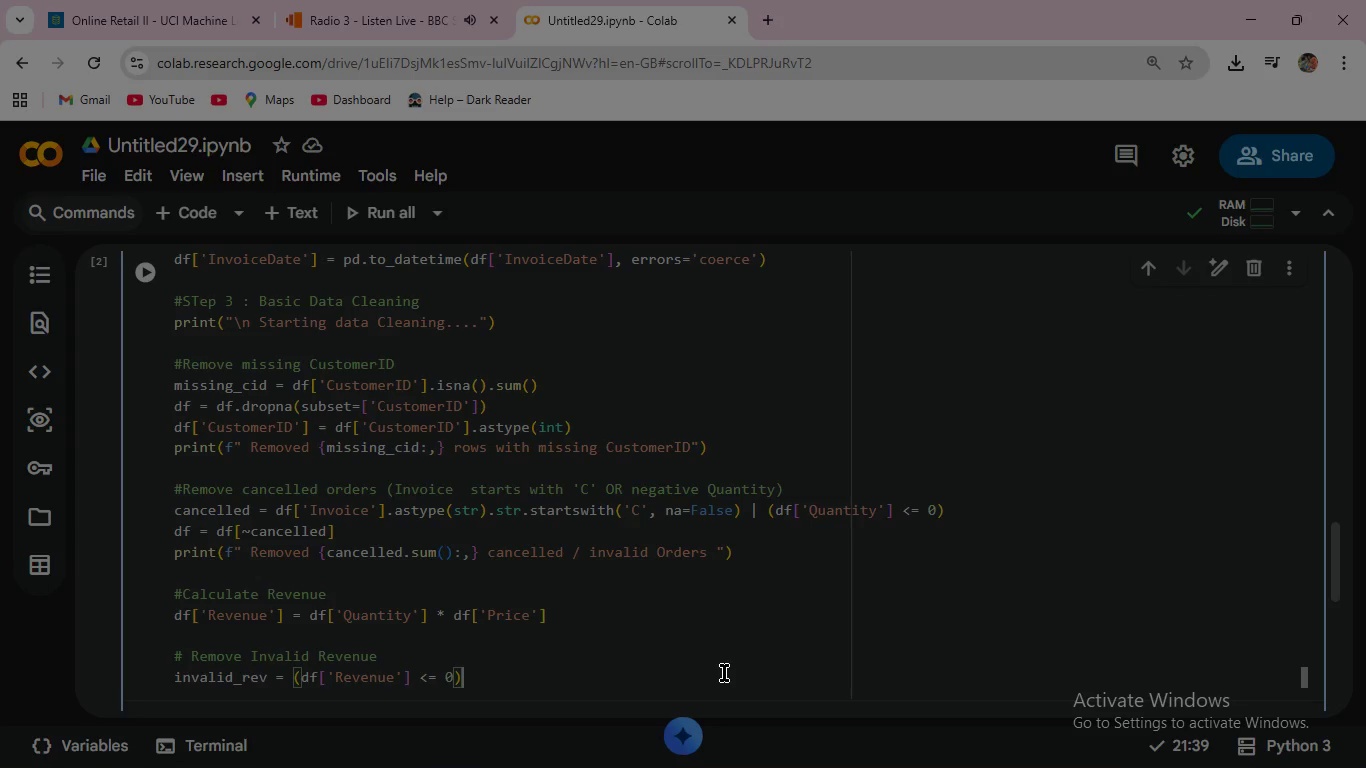 
key(Period)
 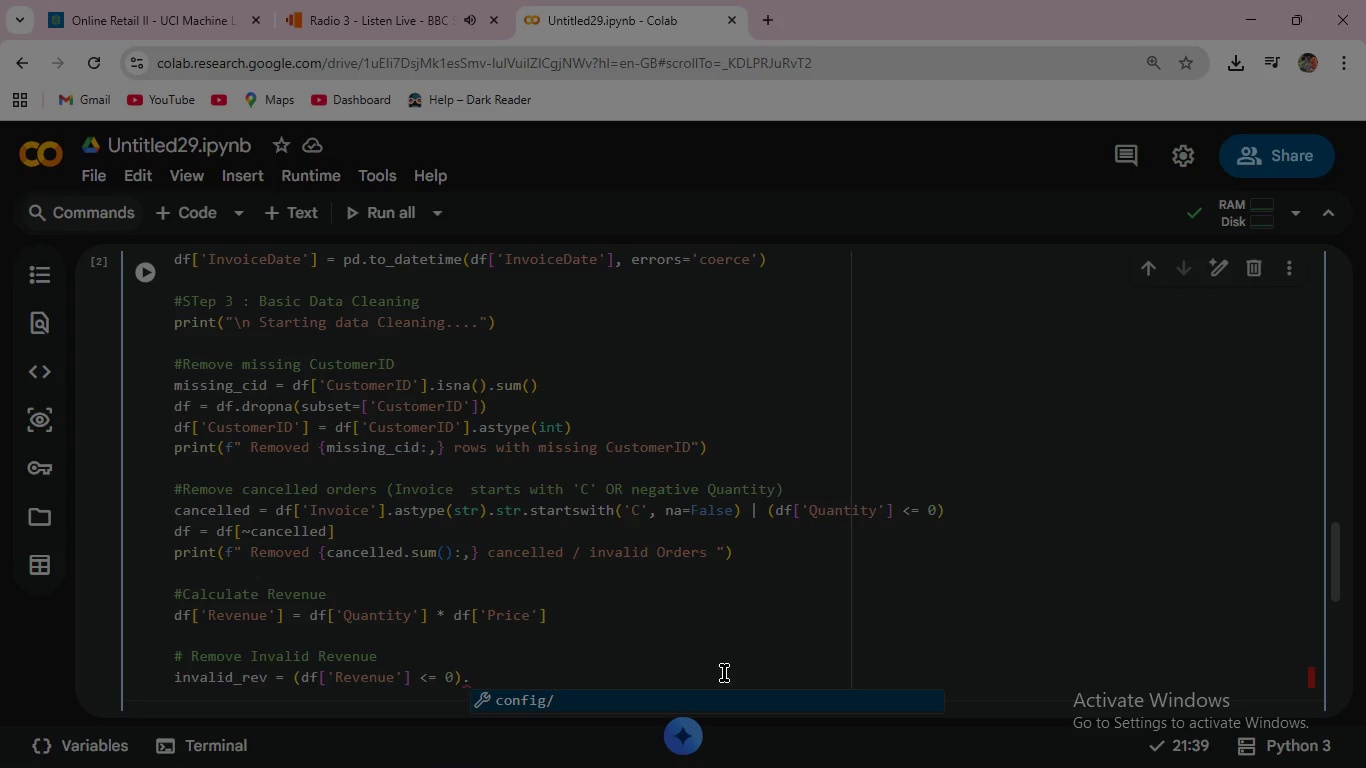 
type(sum()
 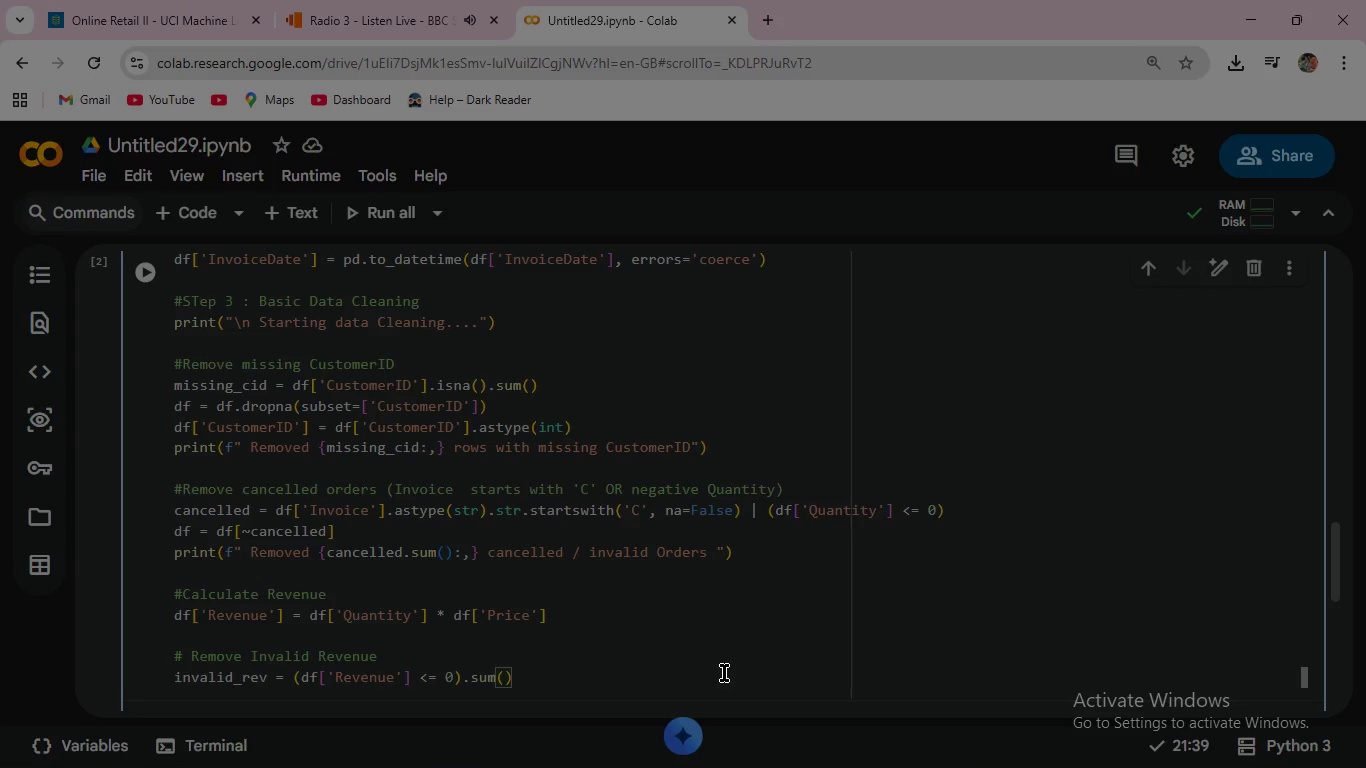 
key(ArrowRight)
 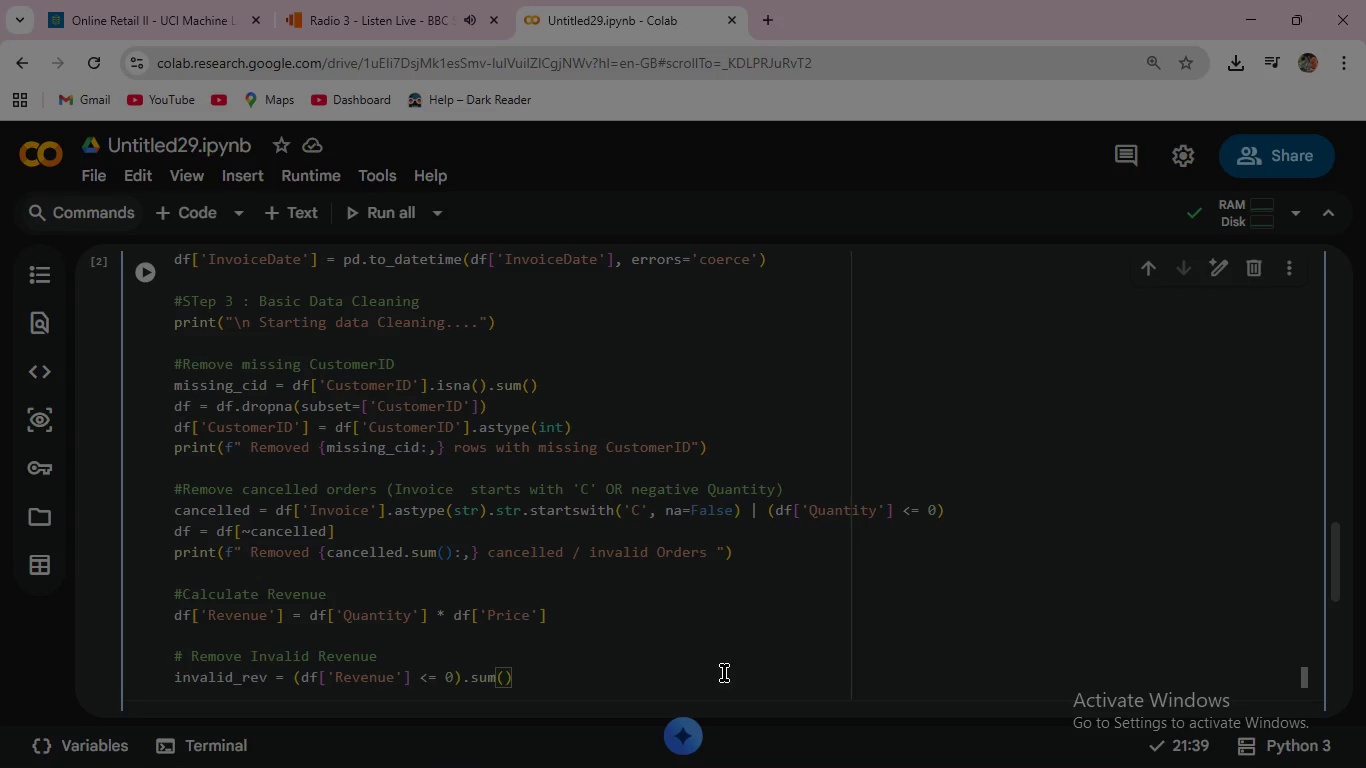 
key(Enter)
 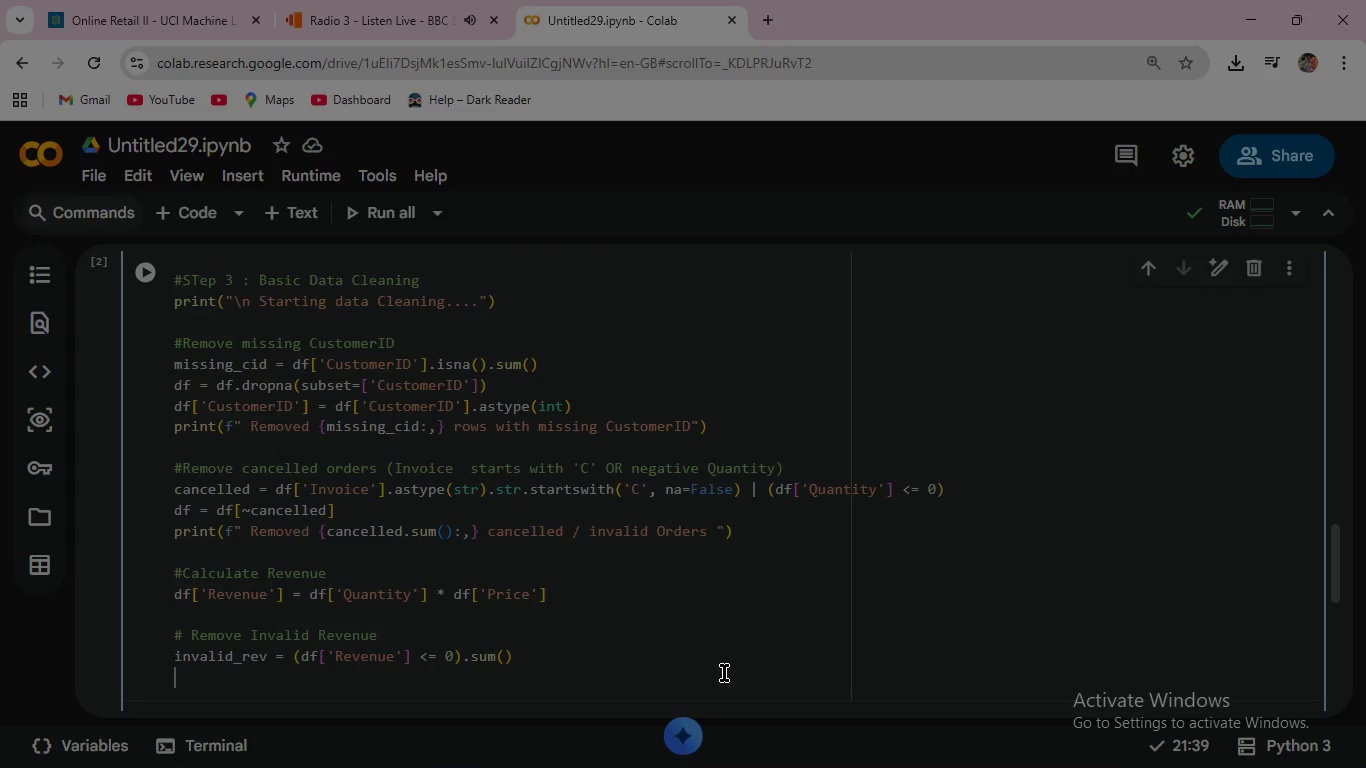 
type(df = df[df['Rev)
 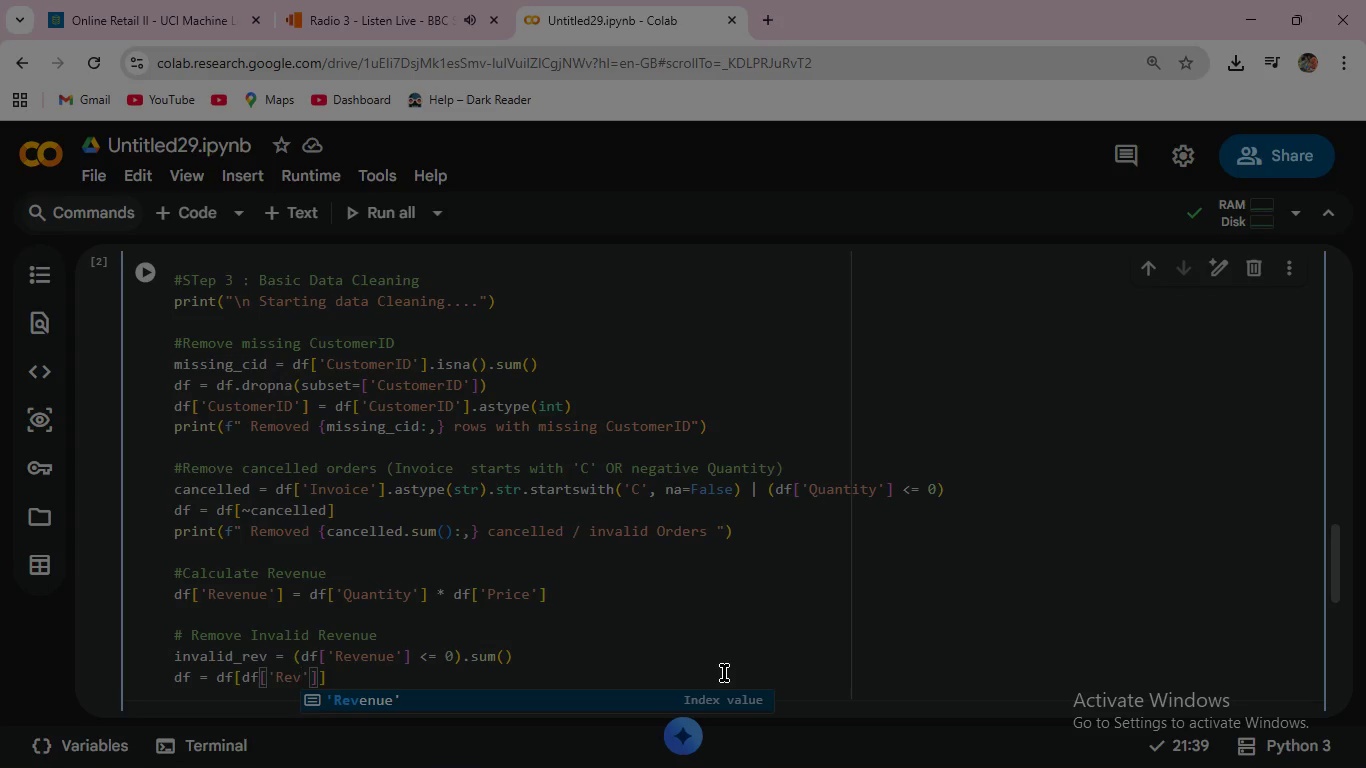 
key(Enter)
 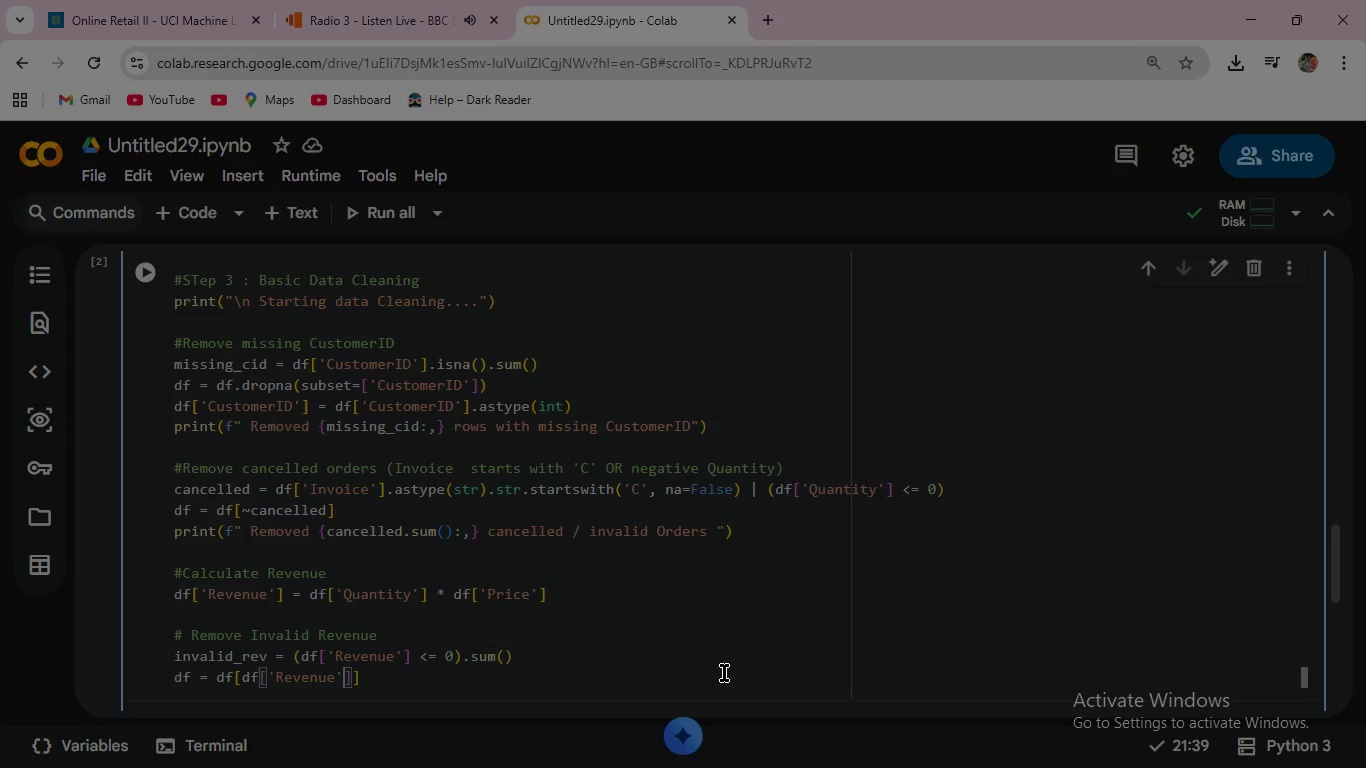 
key(ArrowRight)
 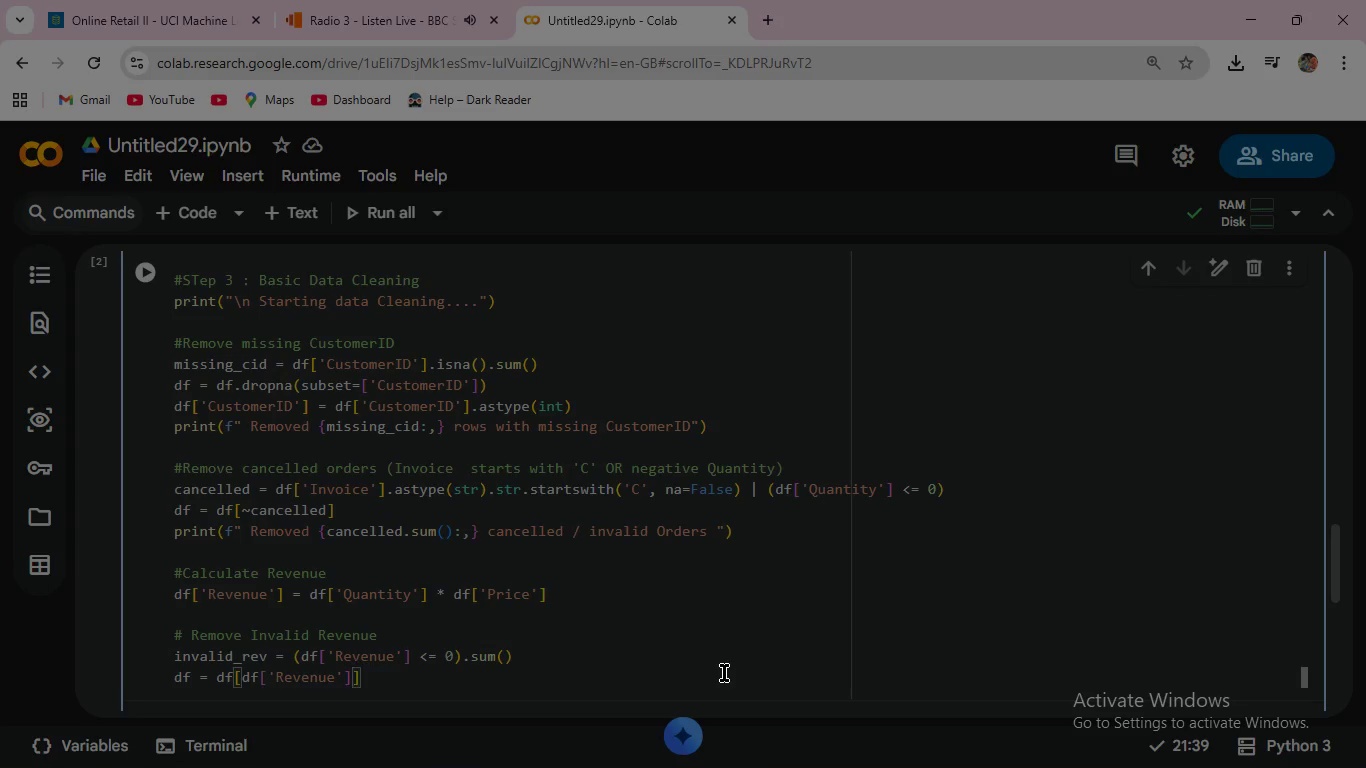 
key(Space)
 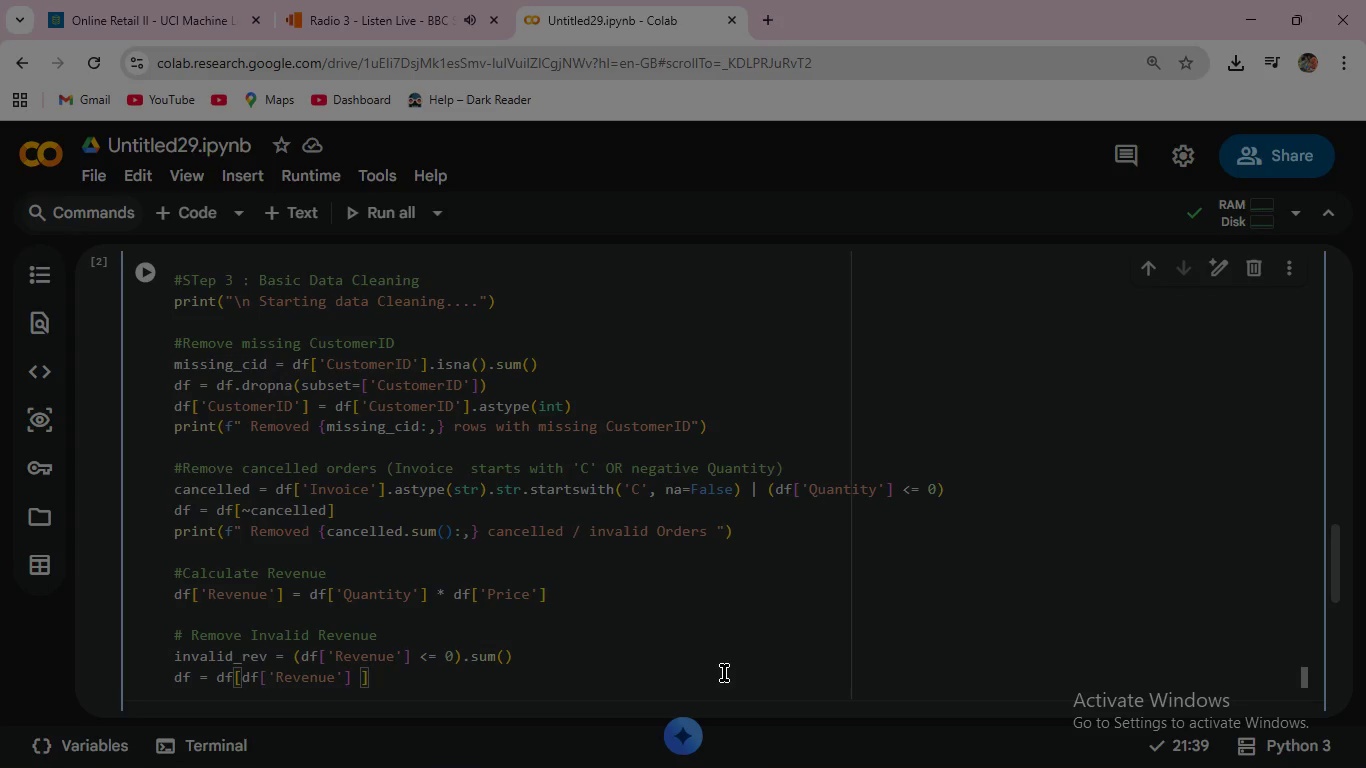 
key(Shift+Period)
 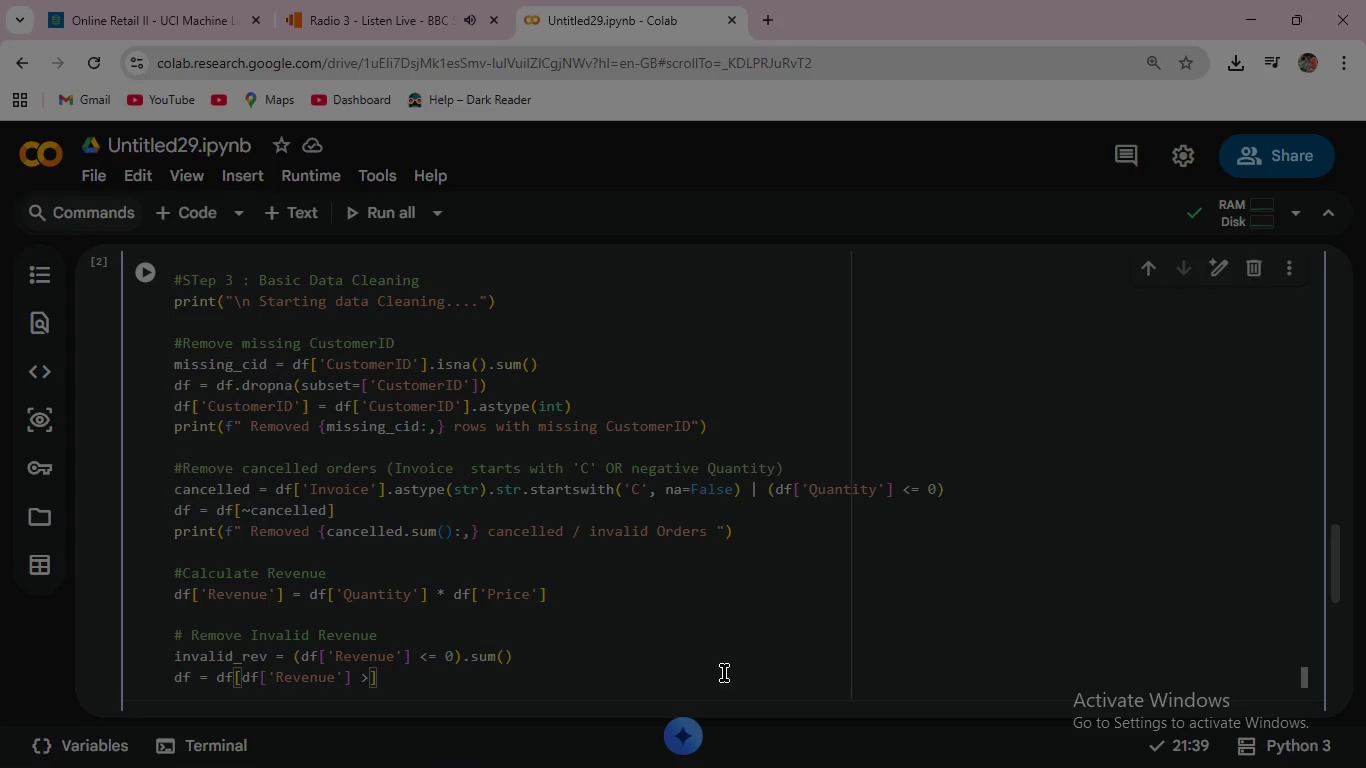 
key(Space)
 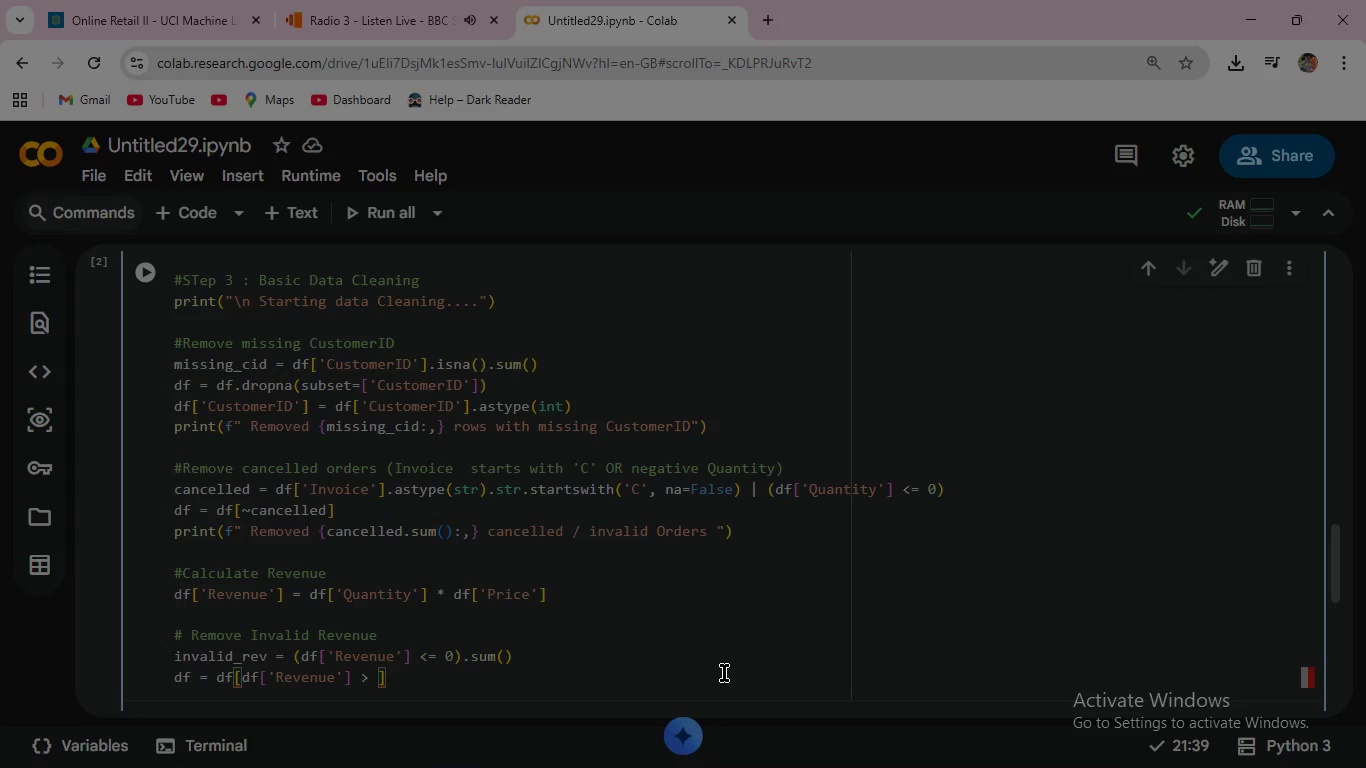 
key(0)
 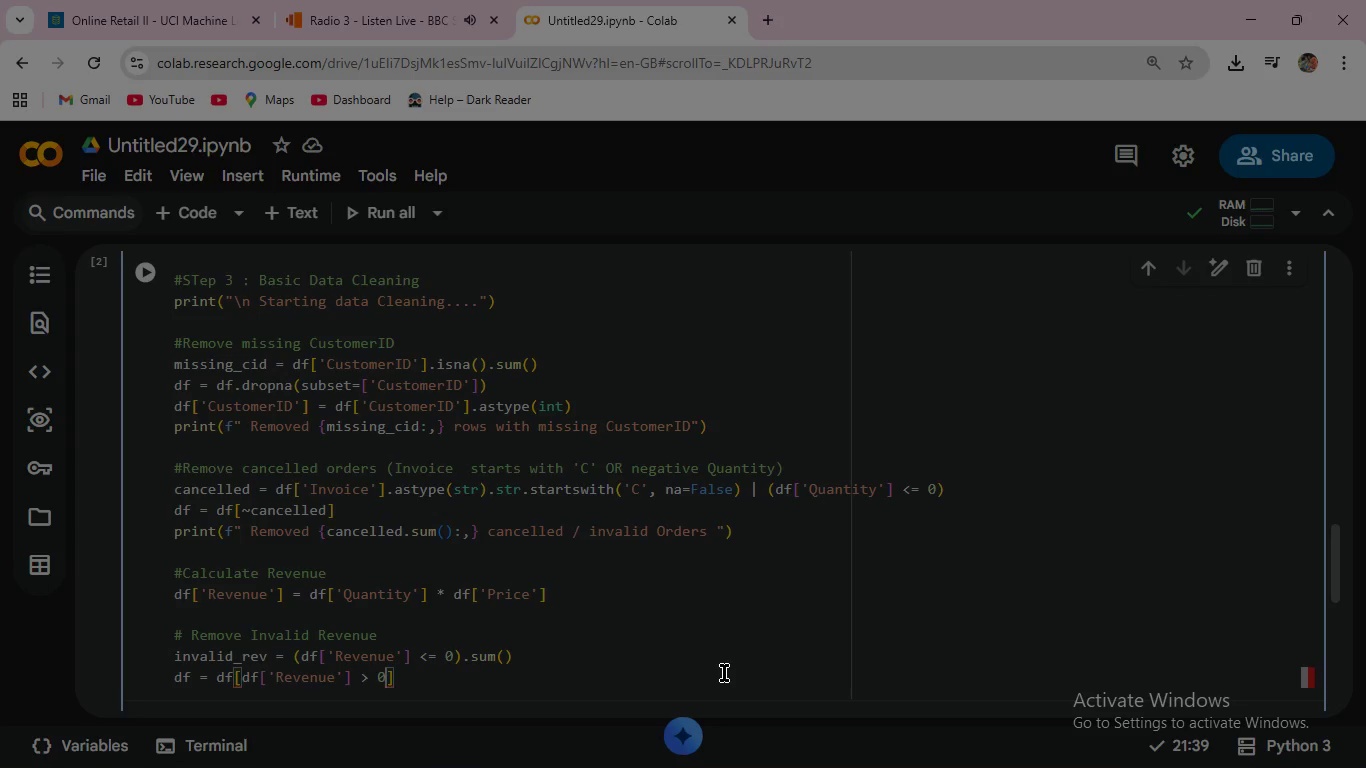 
key(ArrowRight)
 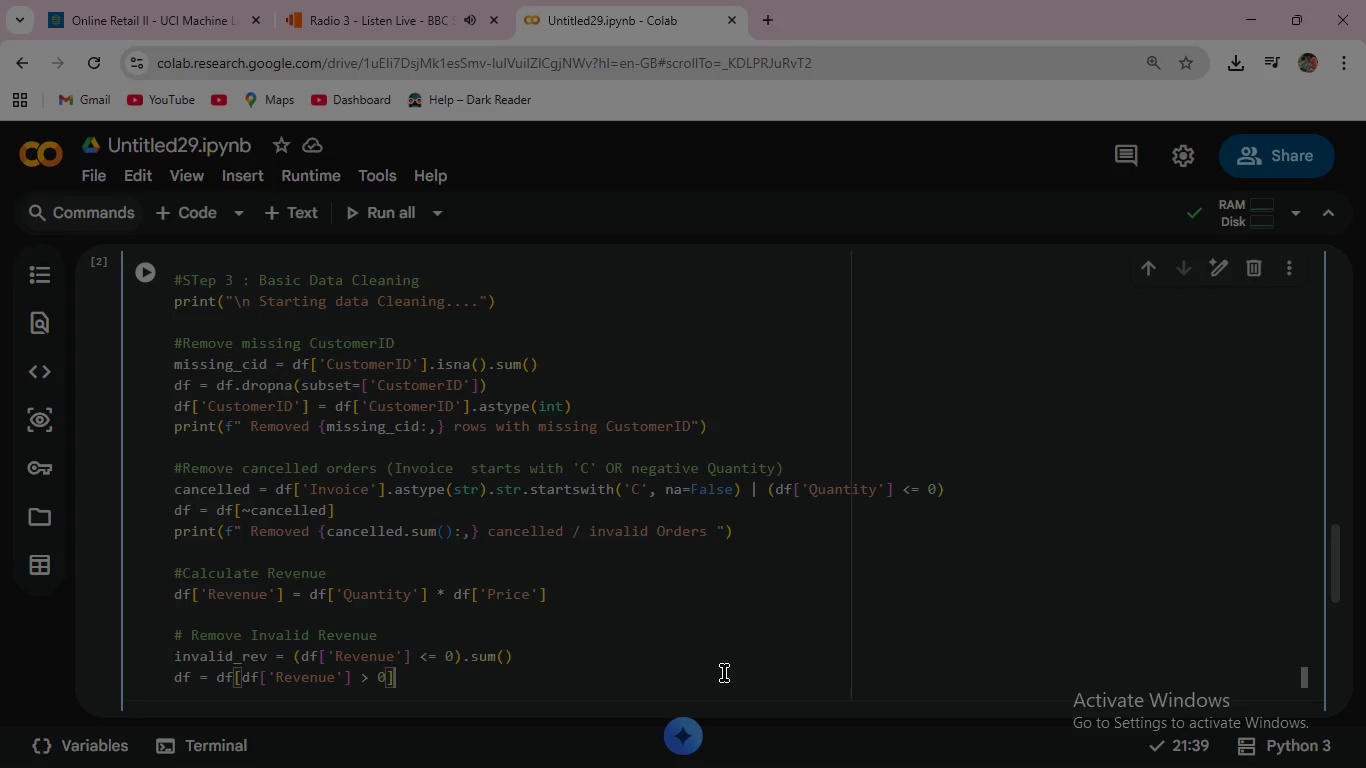 
key(Enter)
 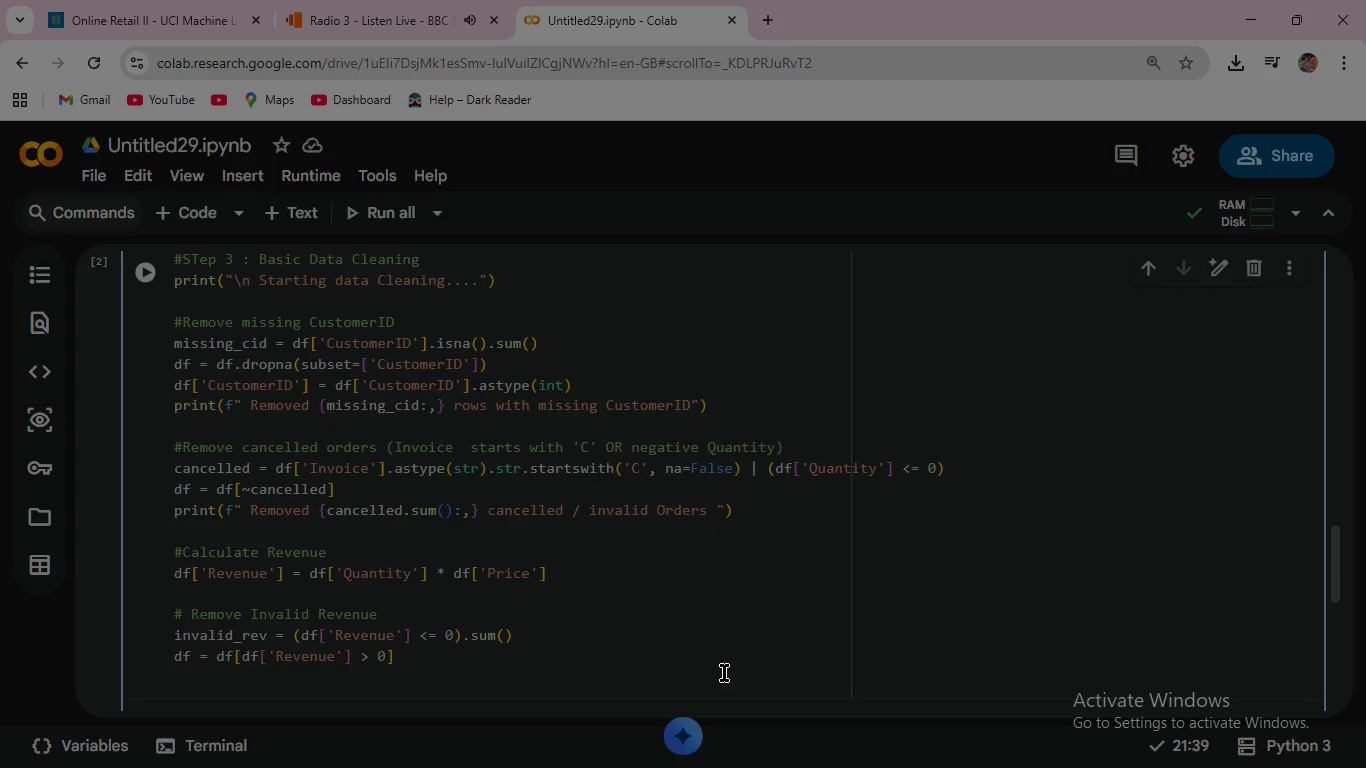 
type(print(f" Removed {inva)
 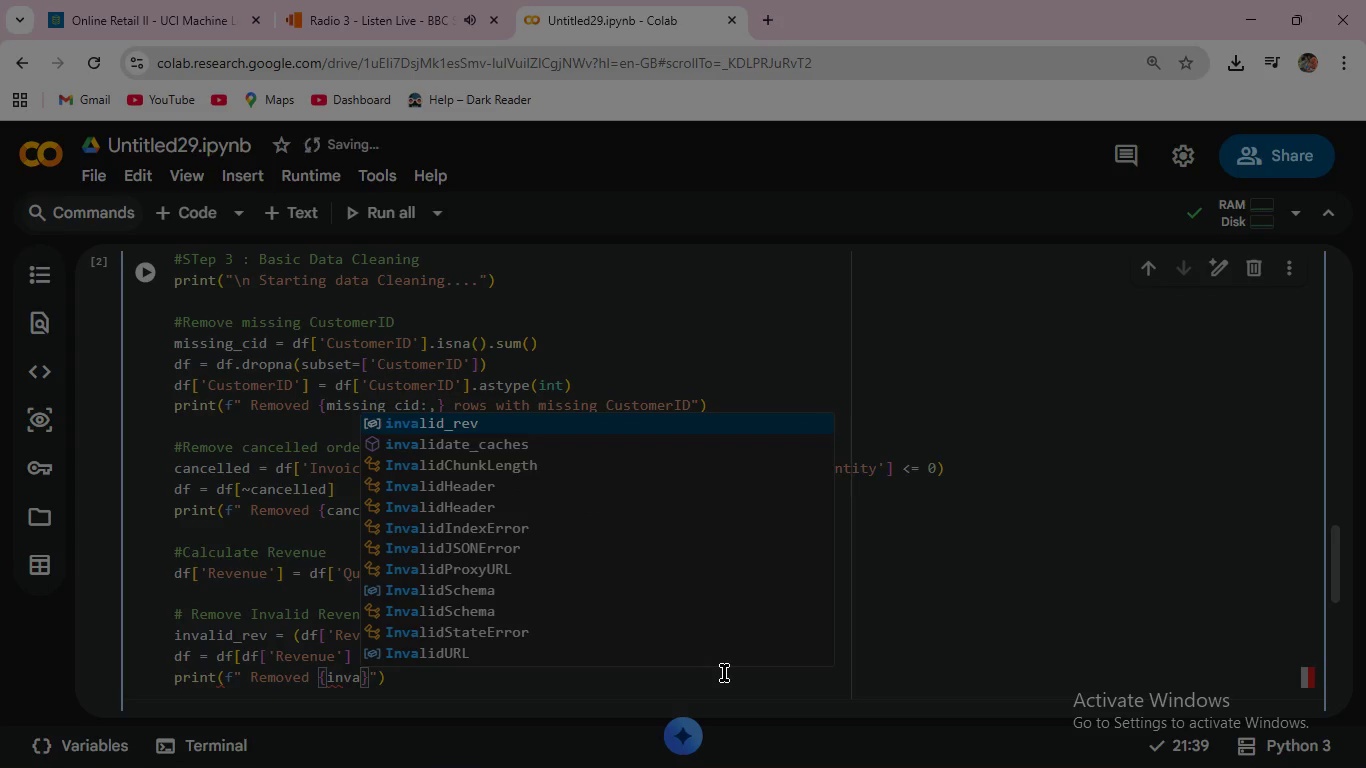 
key(Enter)
 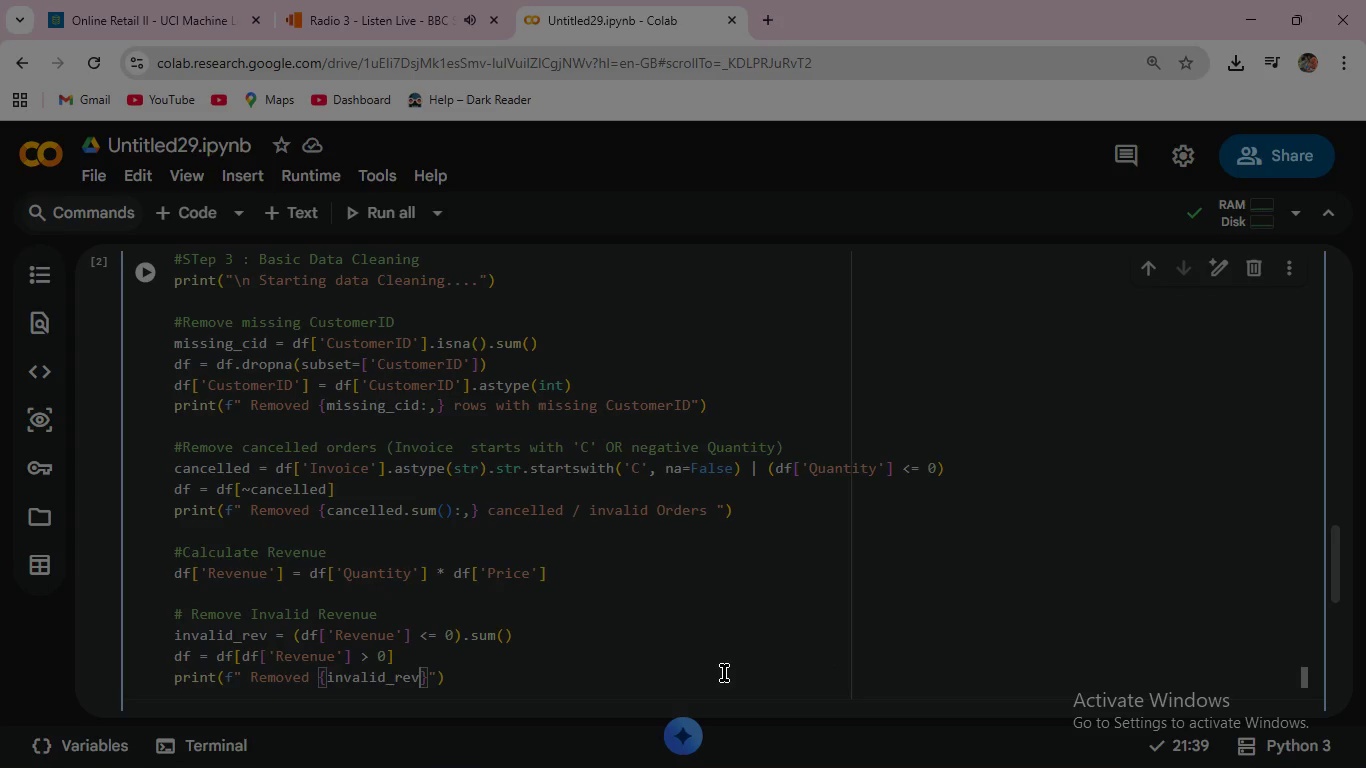 
key(Shift+ShiftRight)
 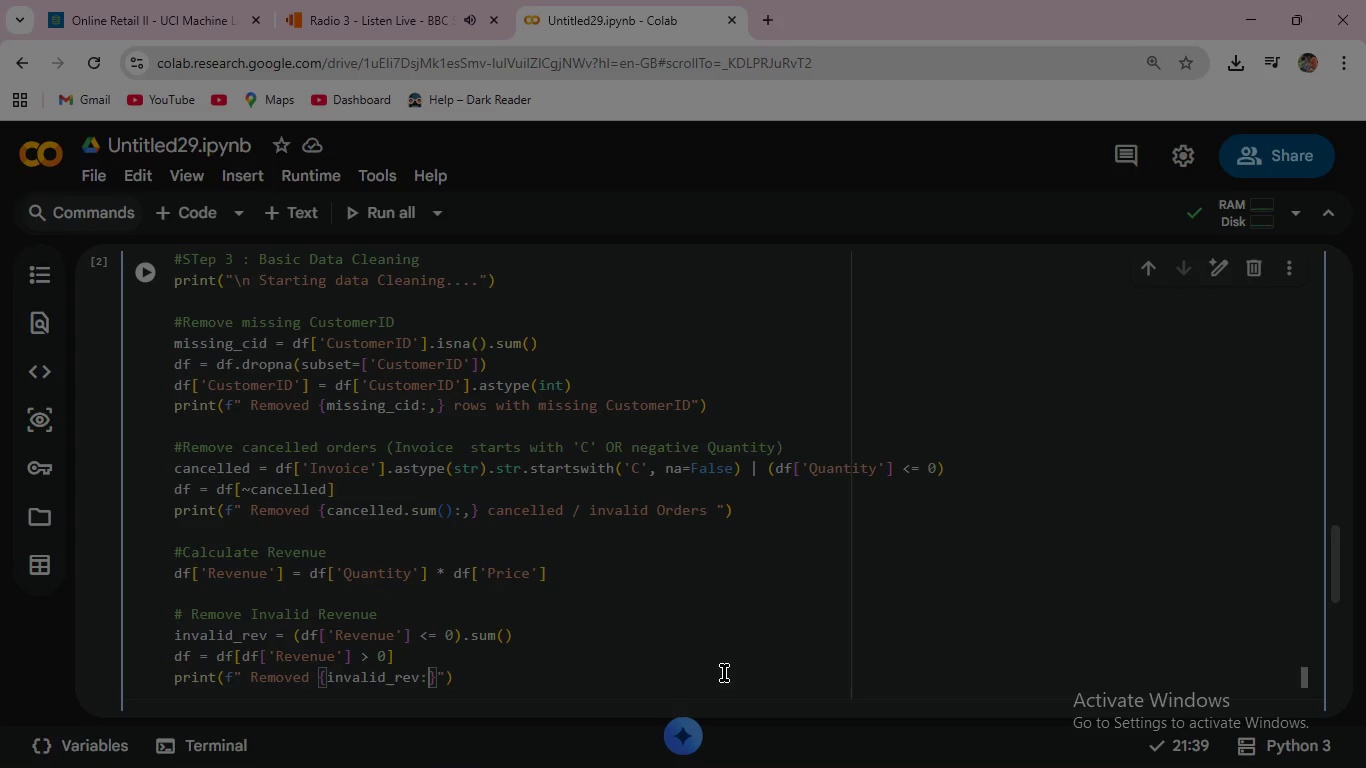 
key(Shift+Semicolon)
 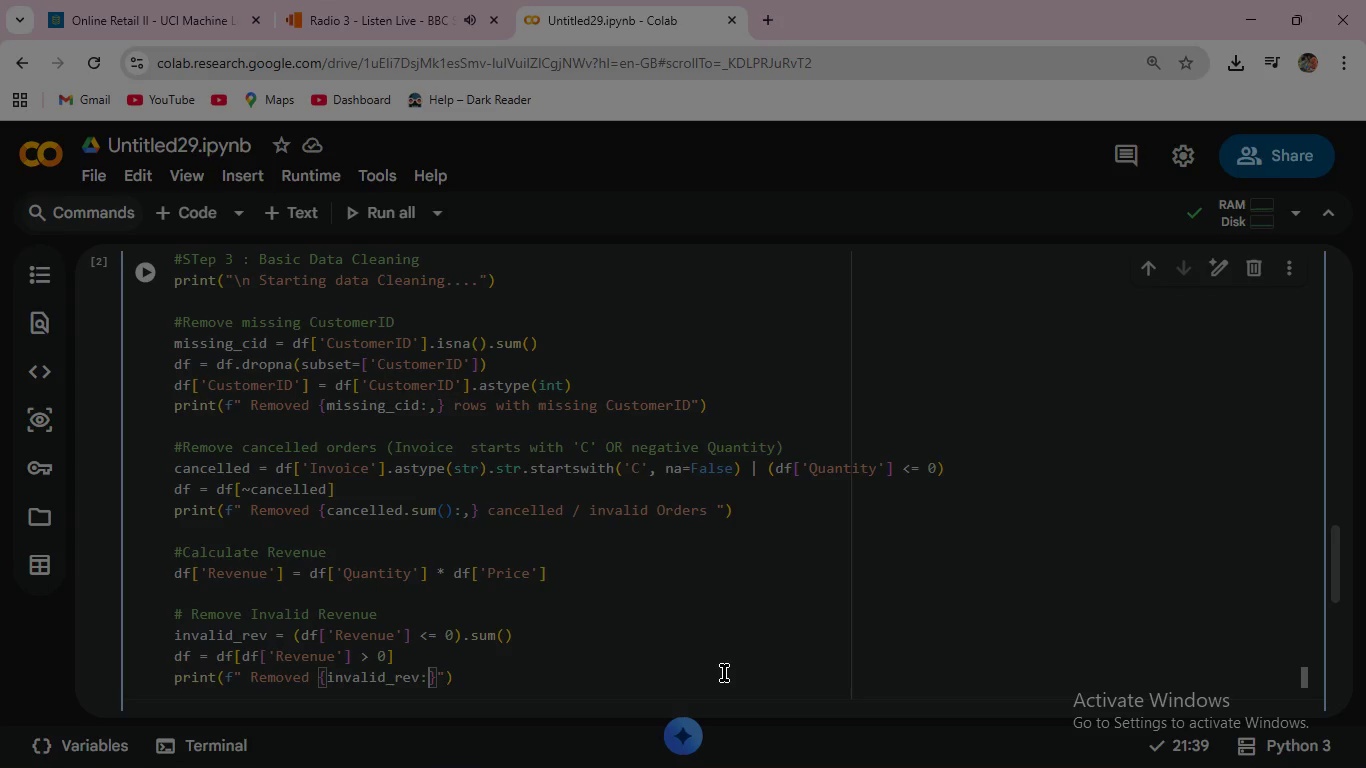 
key(Comma)
 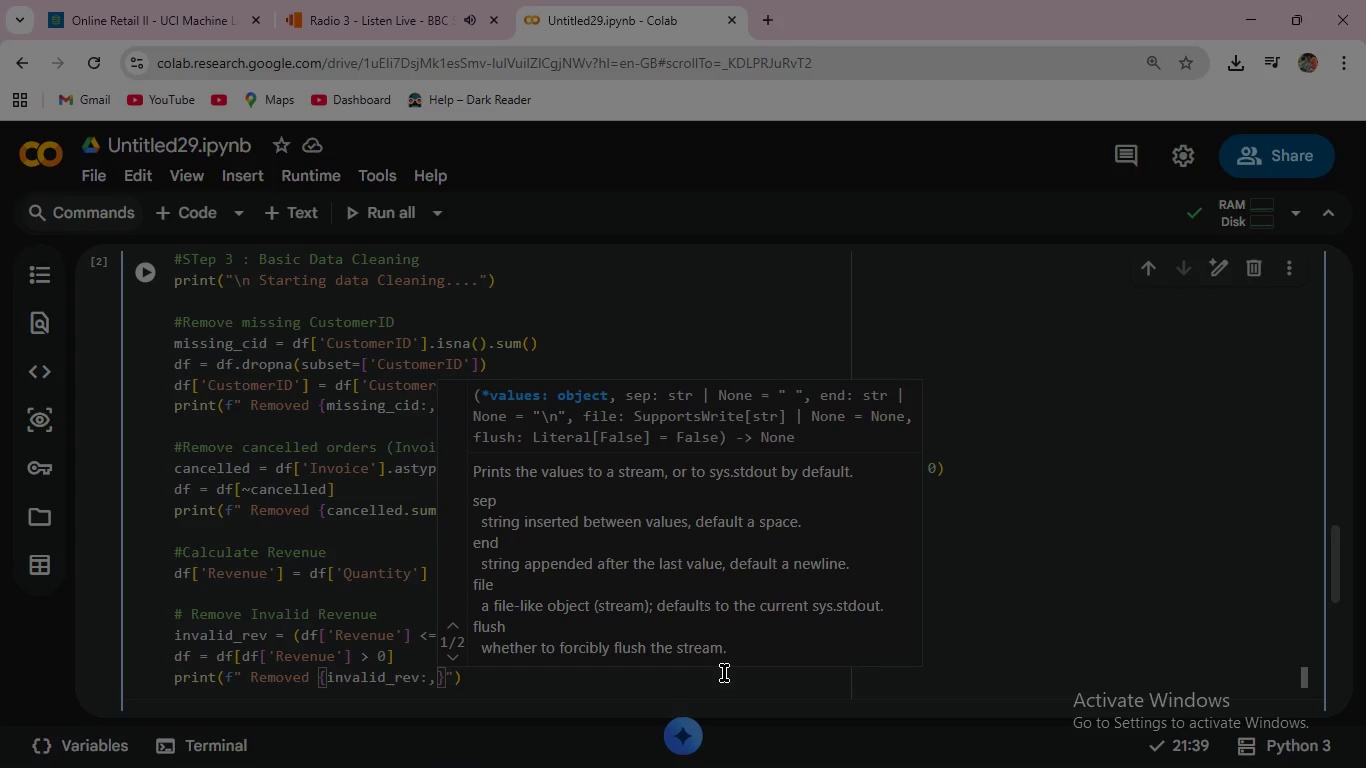 
wait(7.34)
 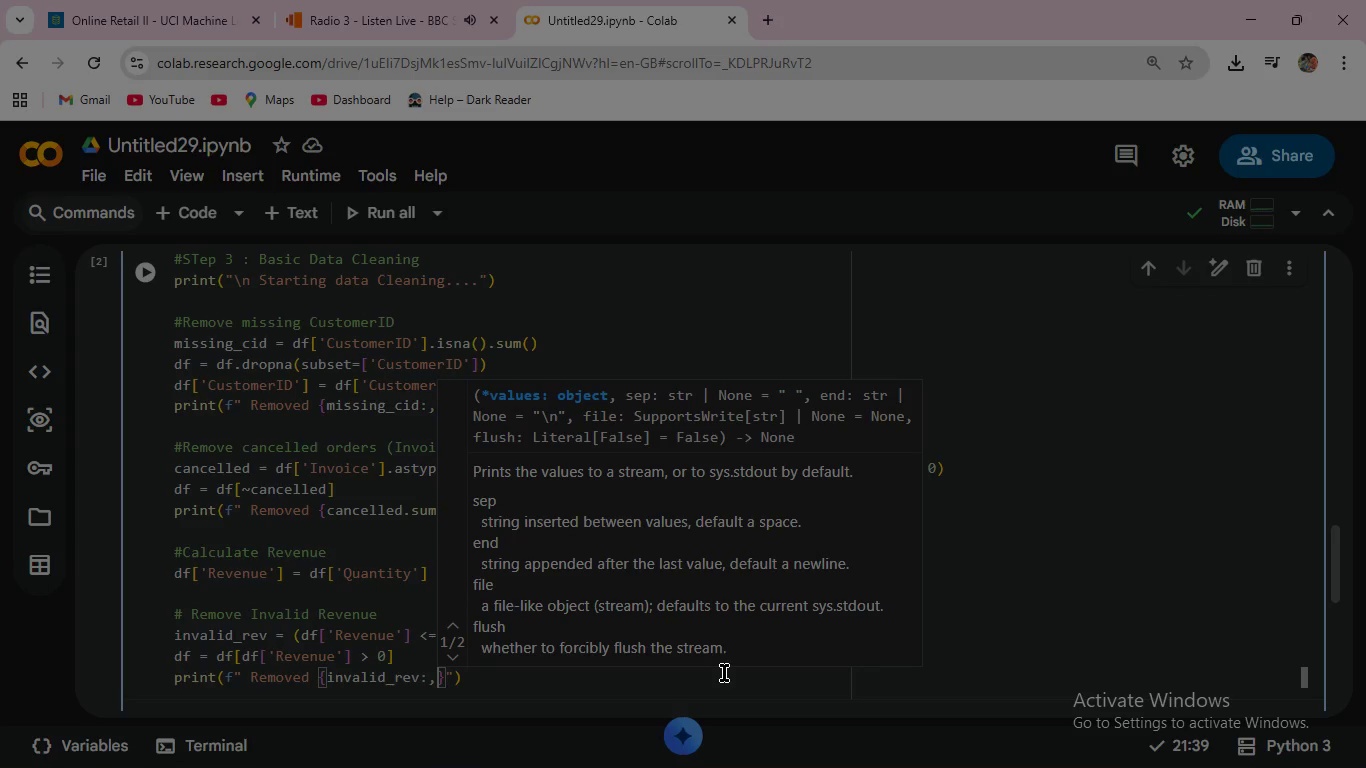 
key(ArrowRight)
 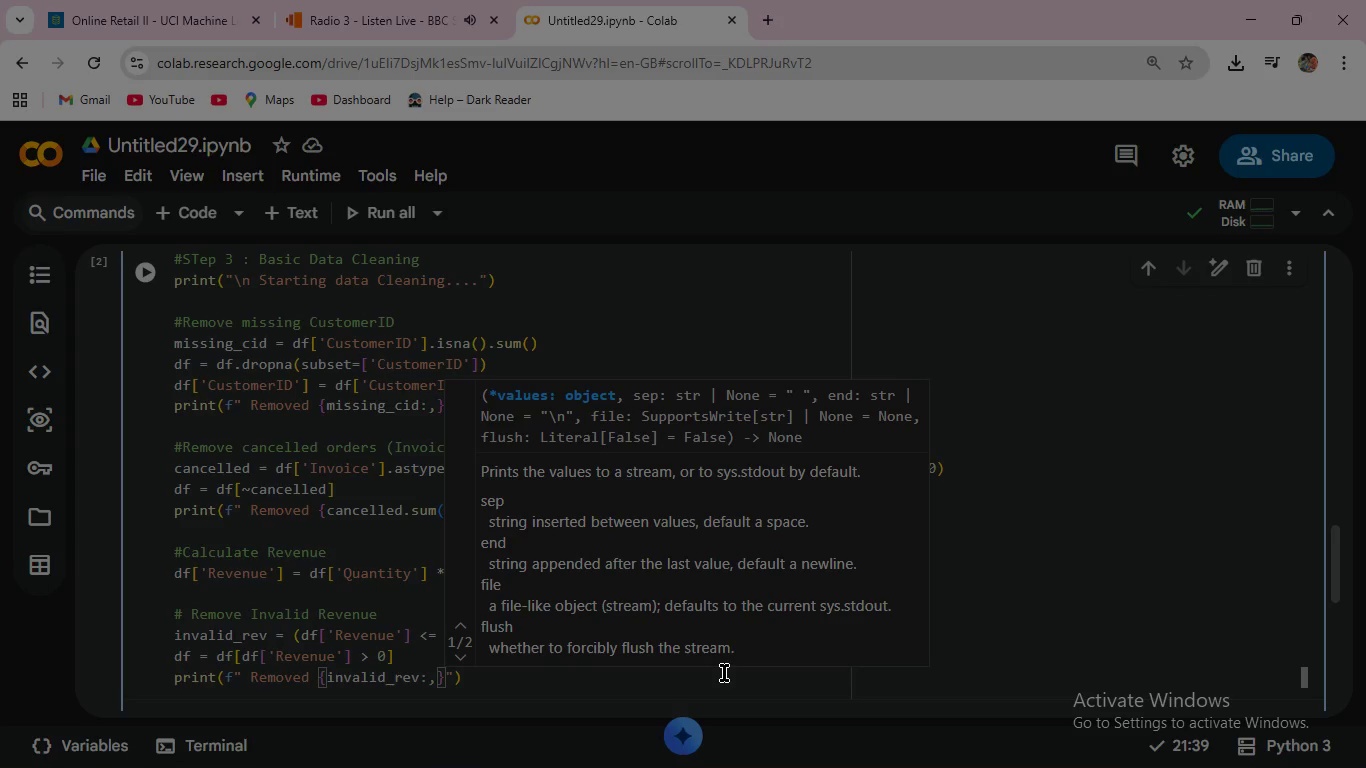 
type( rows with invalid revenue)
 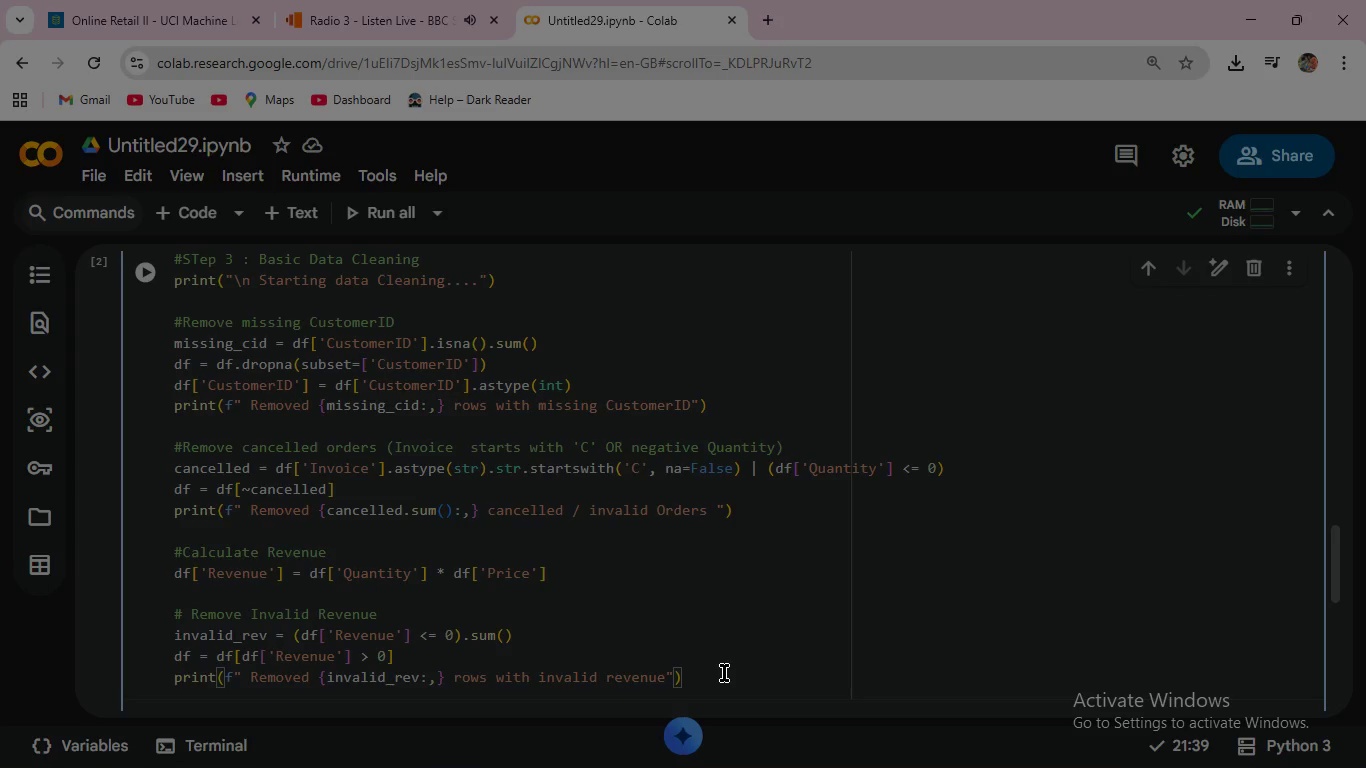 
wait(10.8)
 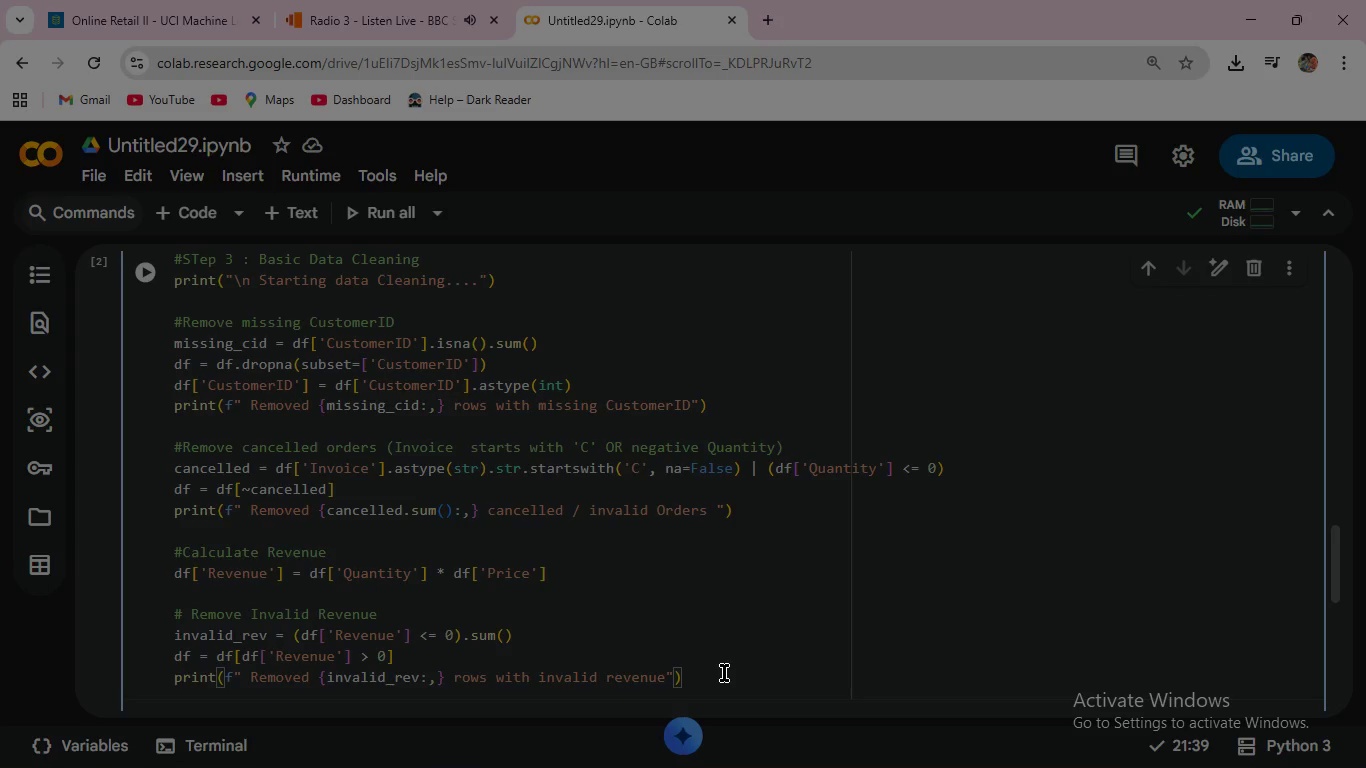 
key(ArrowRight)
 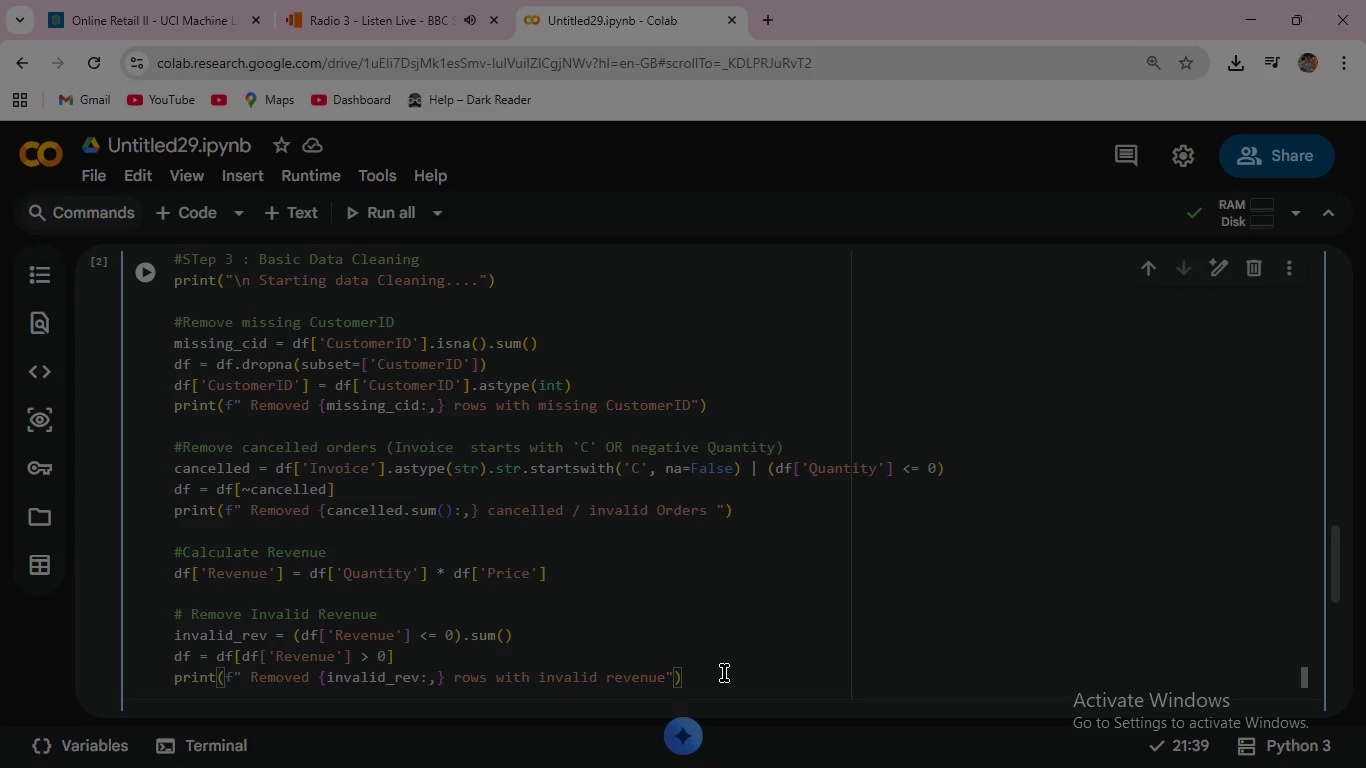 
key(ArrowRight)
 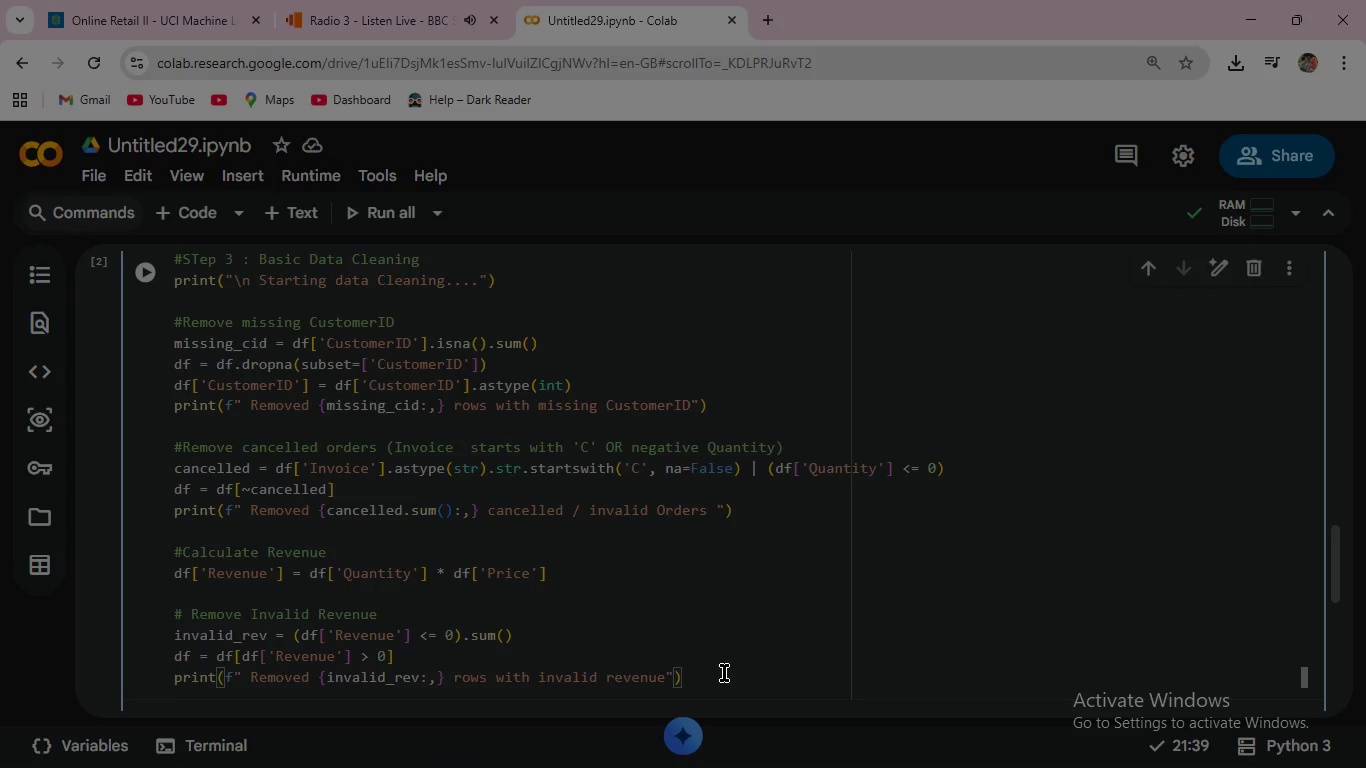 
key(Enter)
 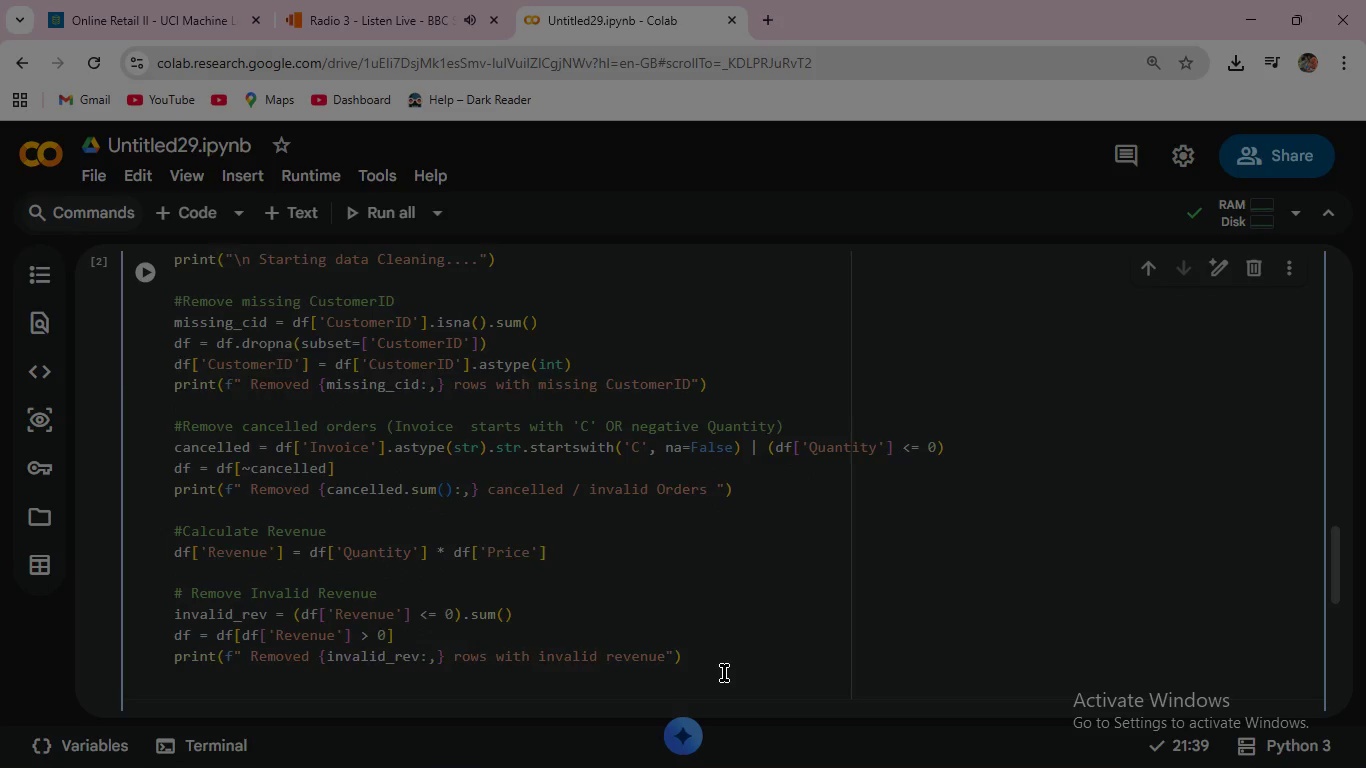 
key(Enter)
 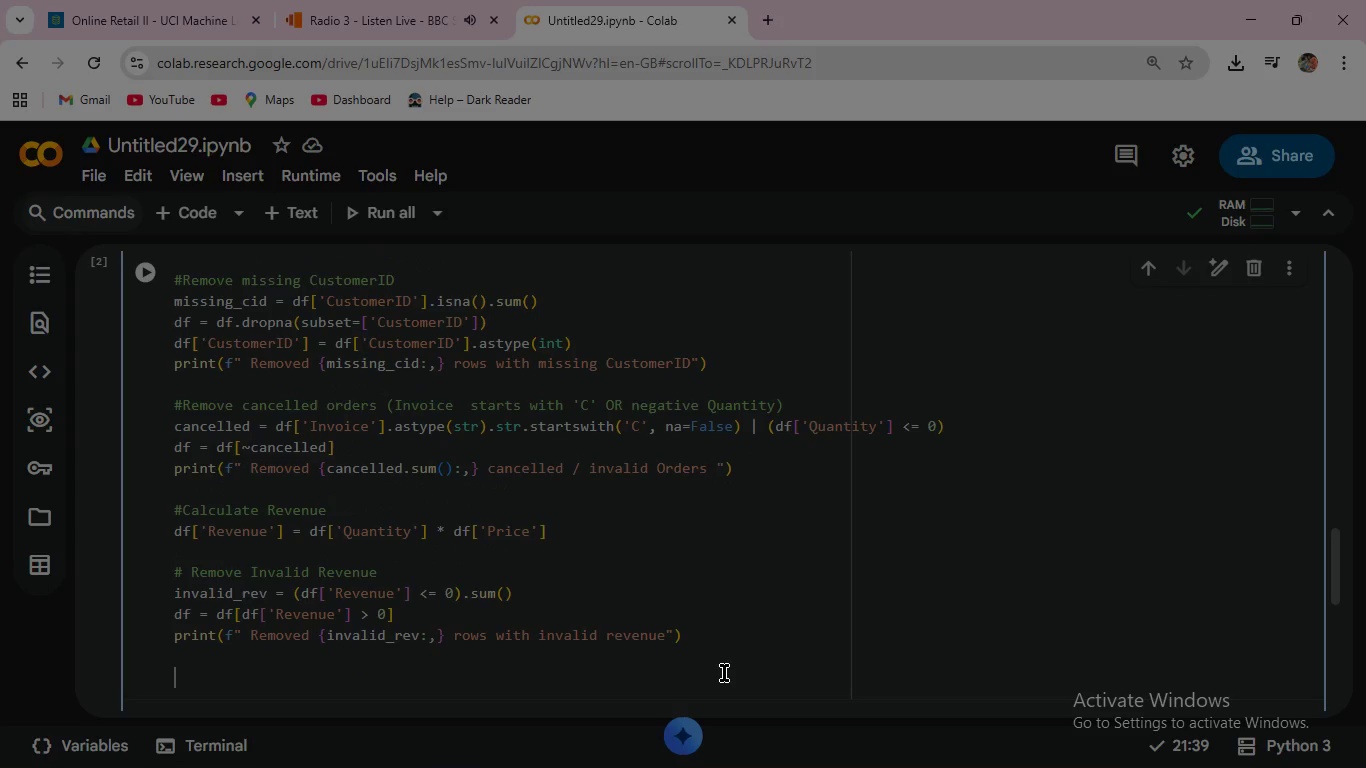 
type(#Step4)
key(Backspace)
type( 4 : Display Summary and Previe )
key(Backspace)
type(w )
 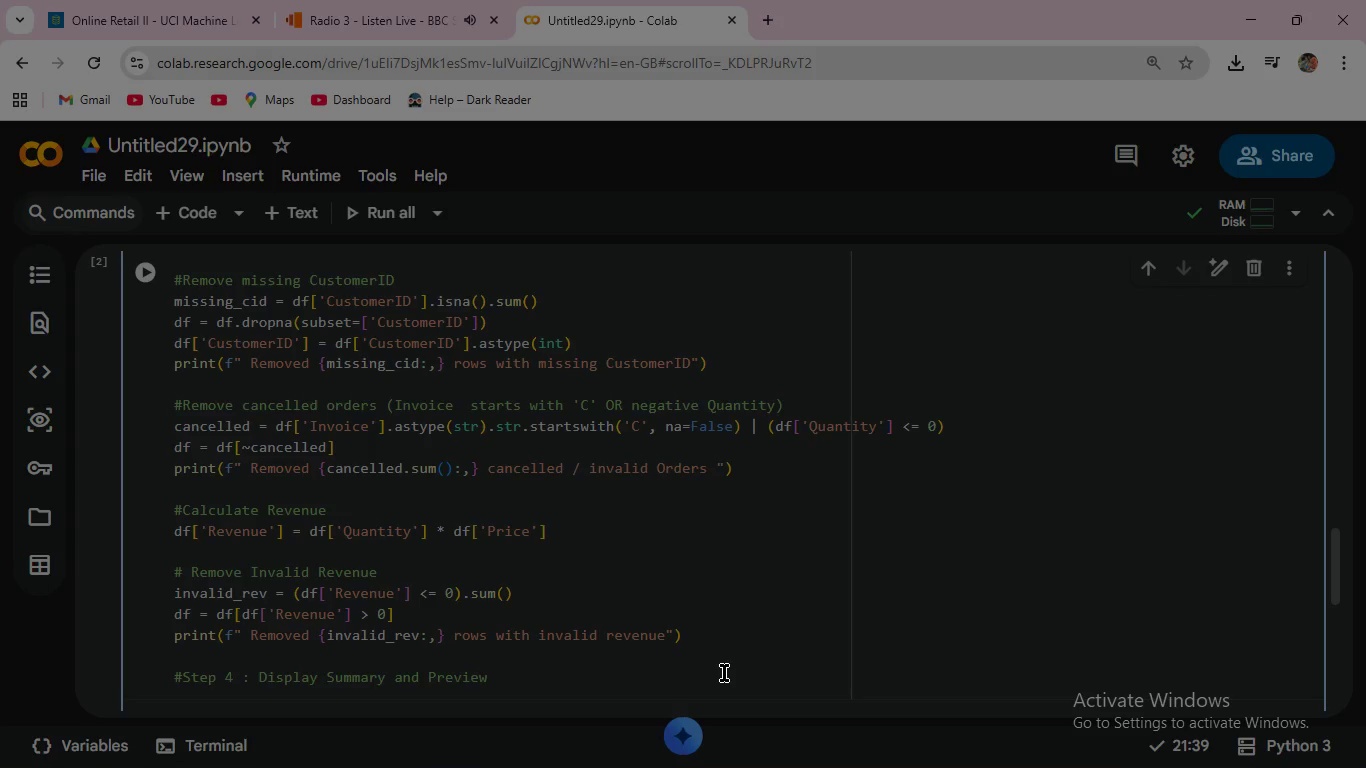 
key(Enter)
 